 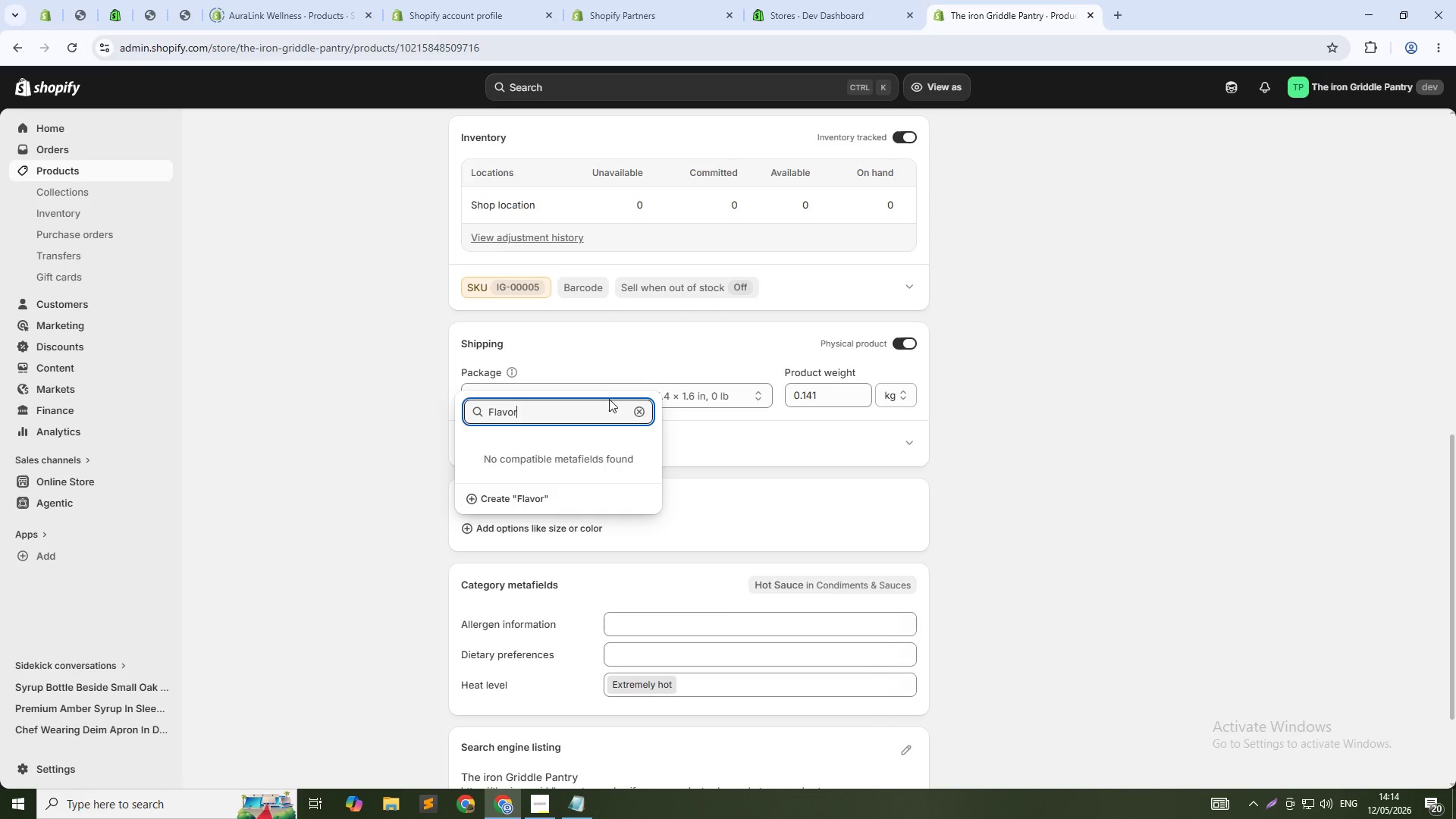 
left_click([529, 504])
 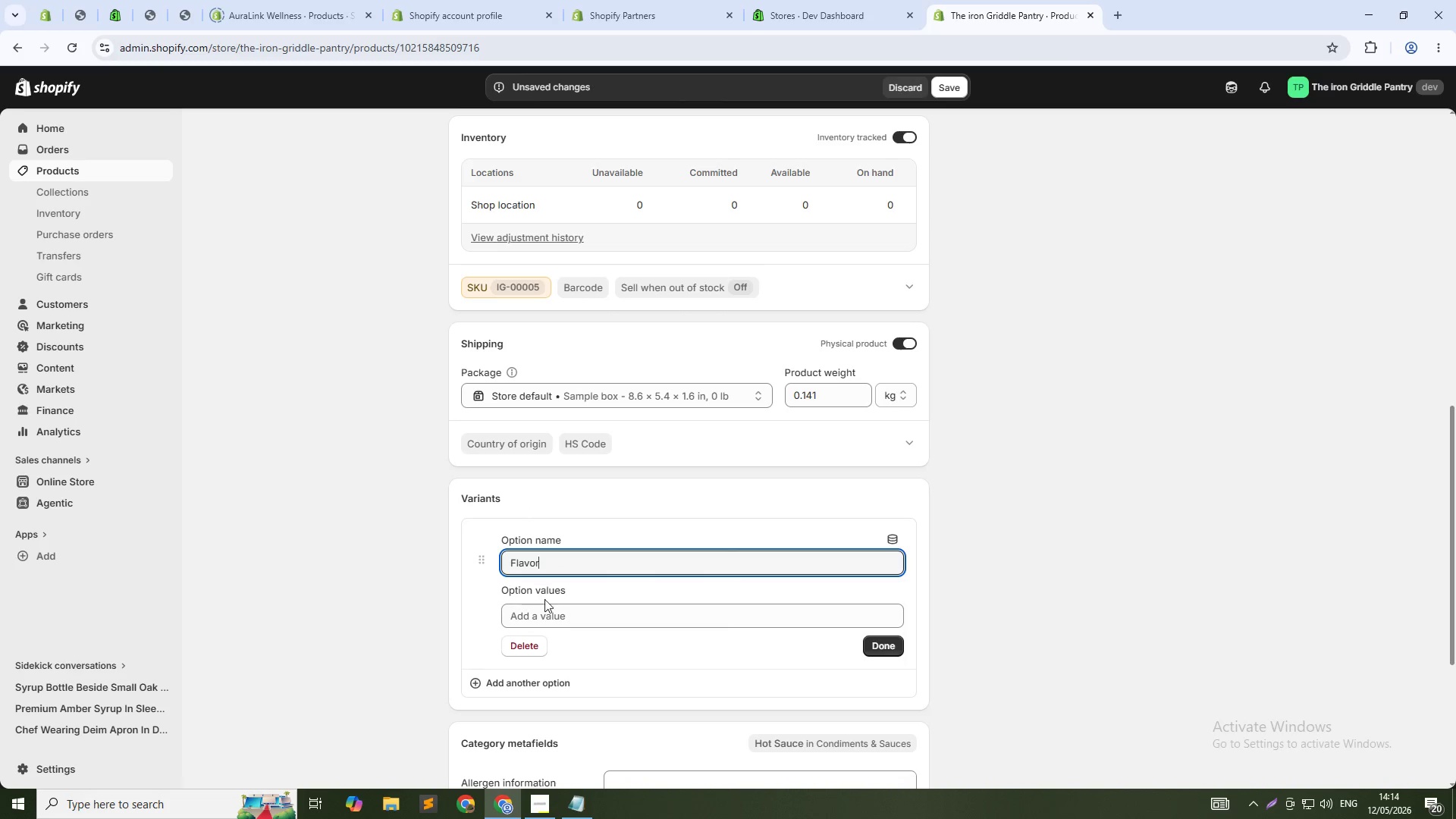 
left_click([540, 619])
 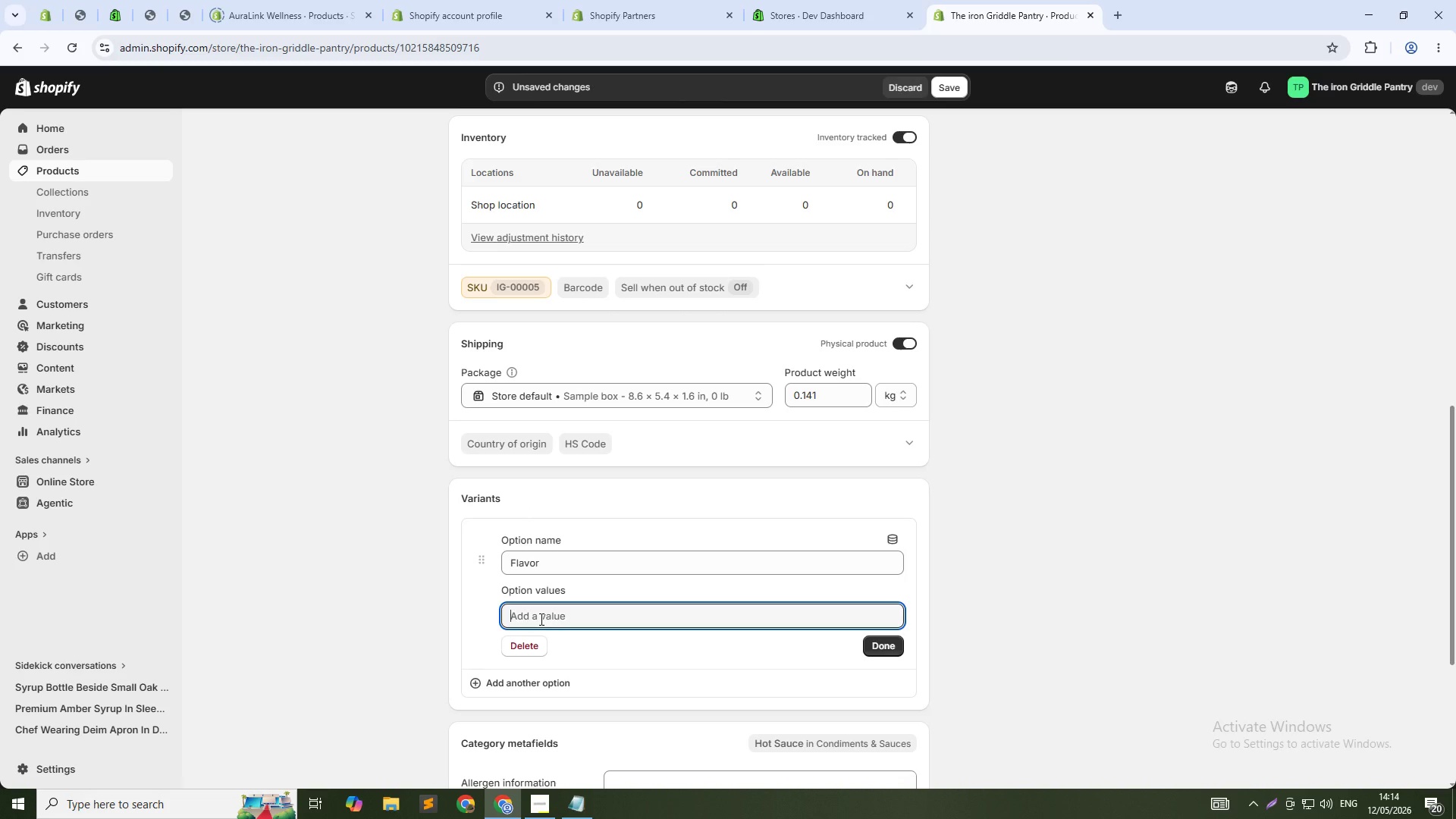 
type(Jalapeno)
 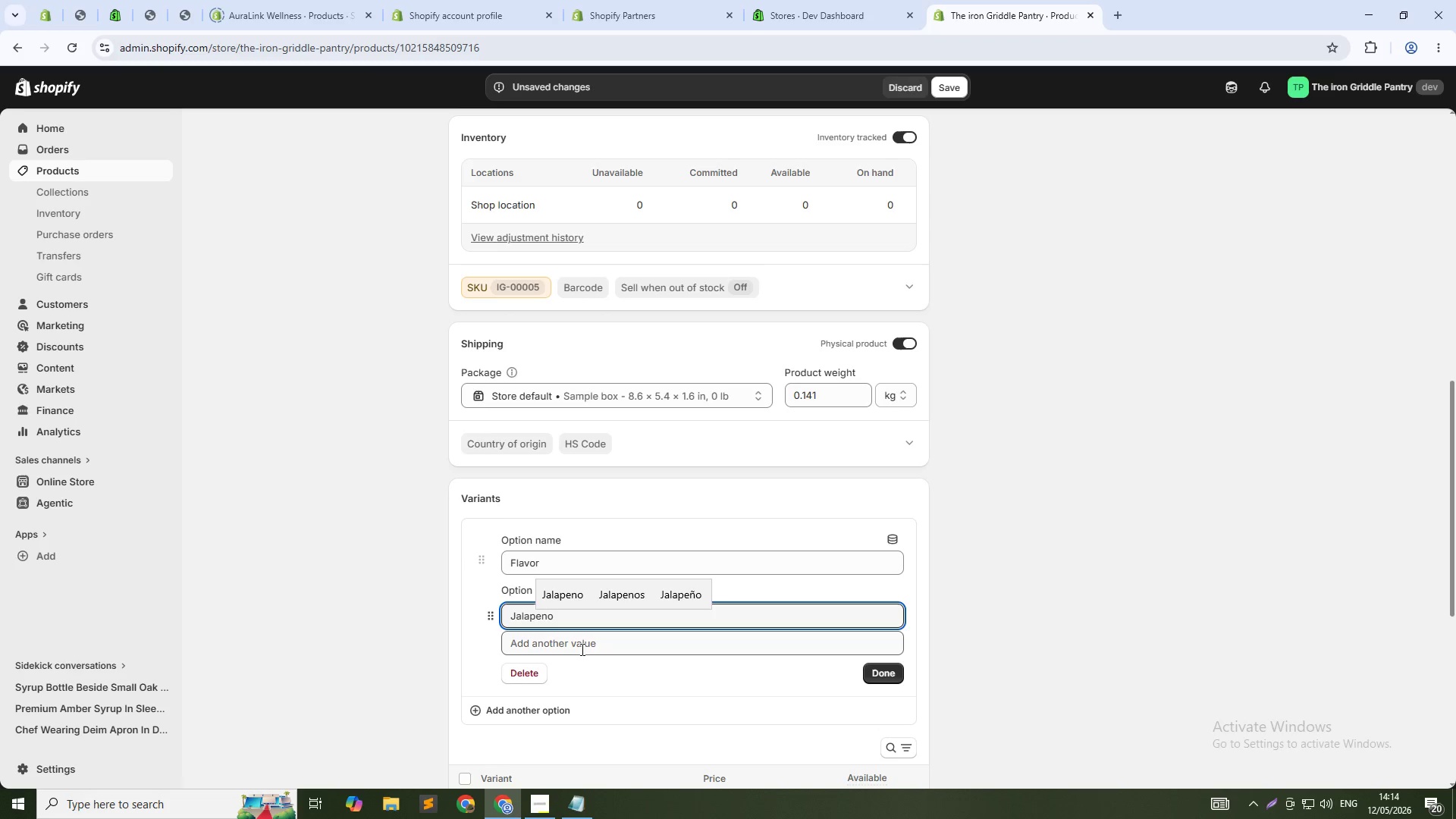 
left_click([581, 649])
 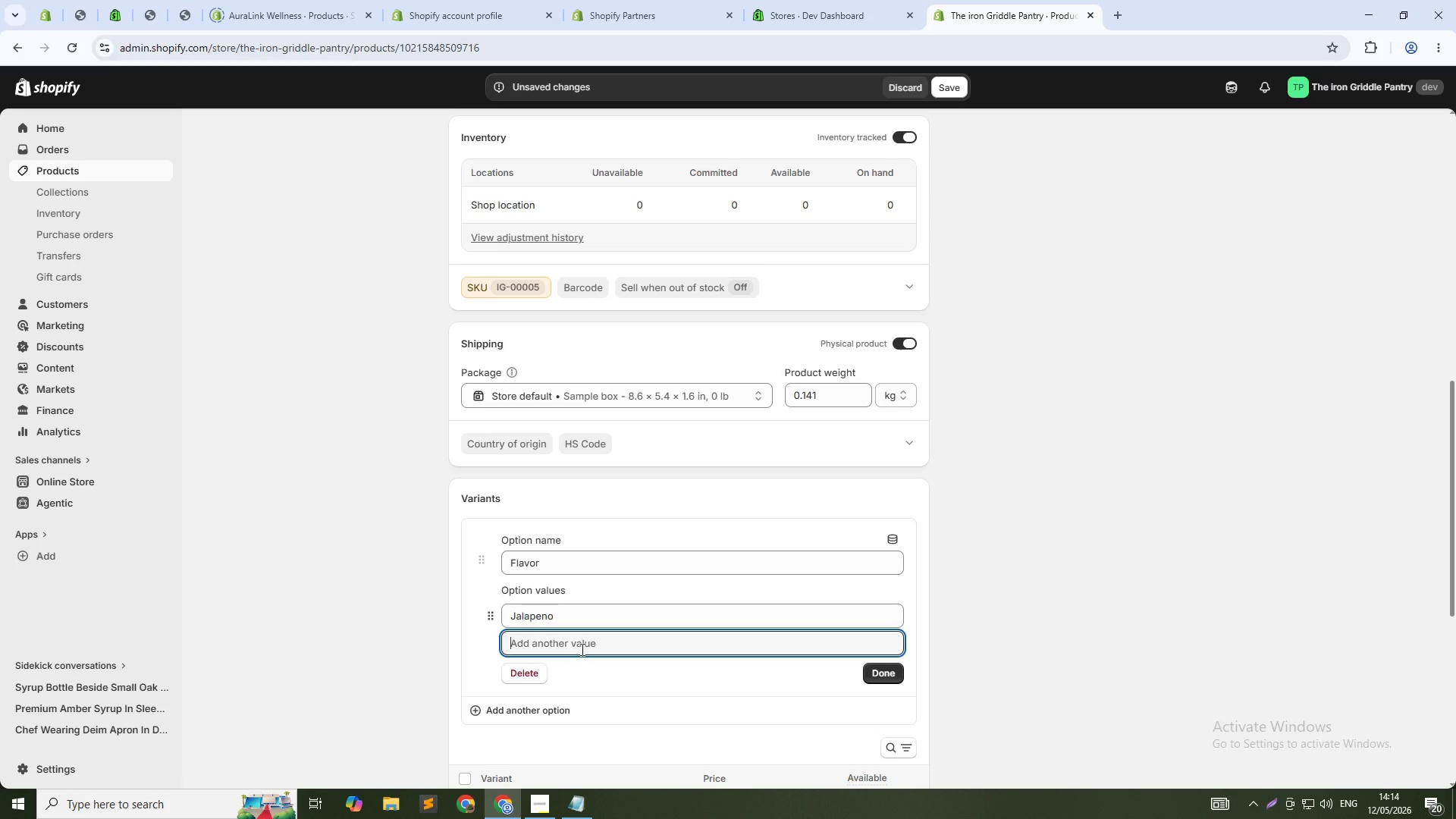 
type(Had)
key(Backspace)
type(banero)
 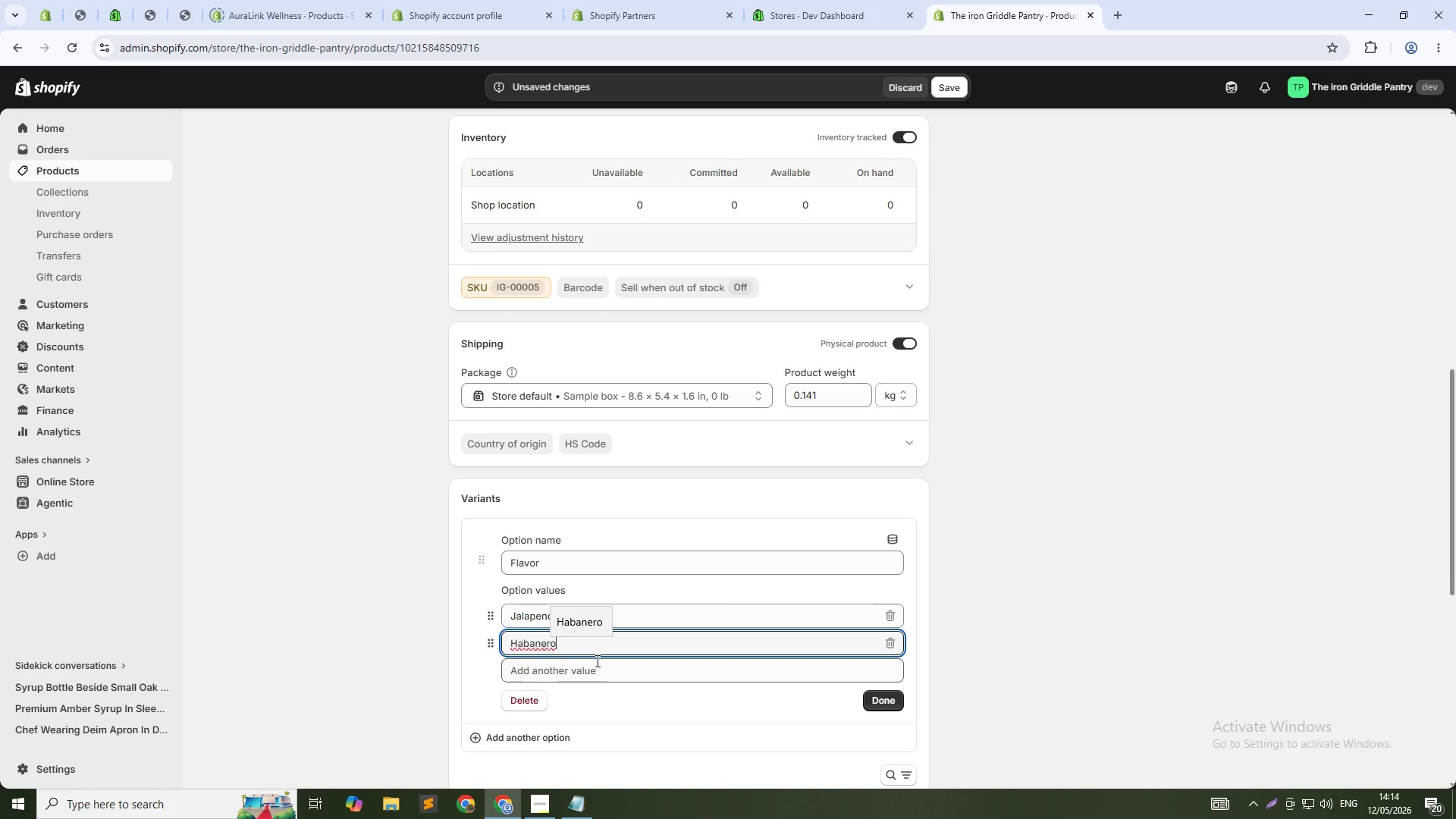 
left_click([595, 669])
 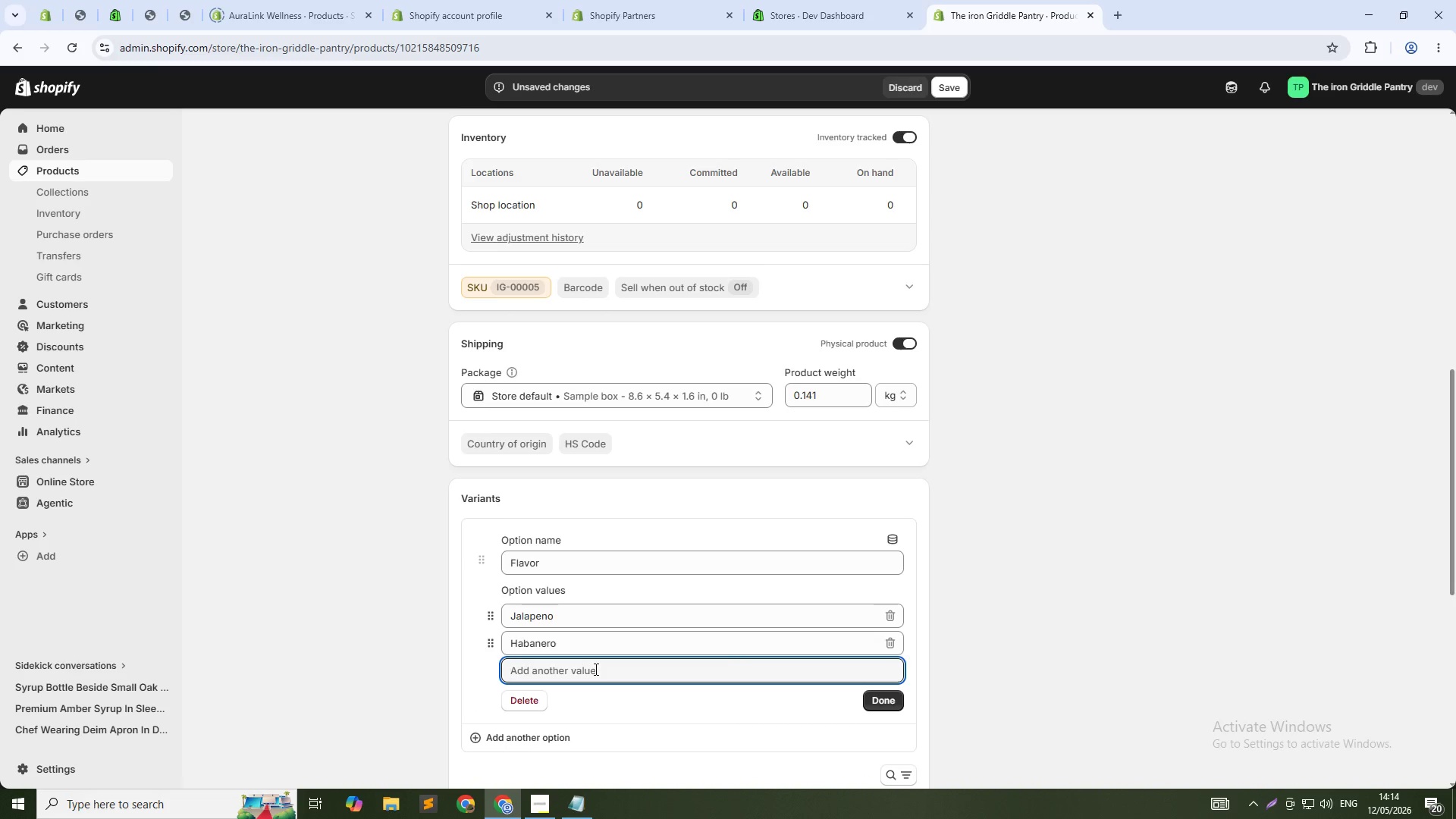 
type(Ghost Pepper=)
key(Backspace)
key(Backspace)
key(Backspace)
key(Backspace)
type(er)
 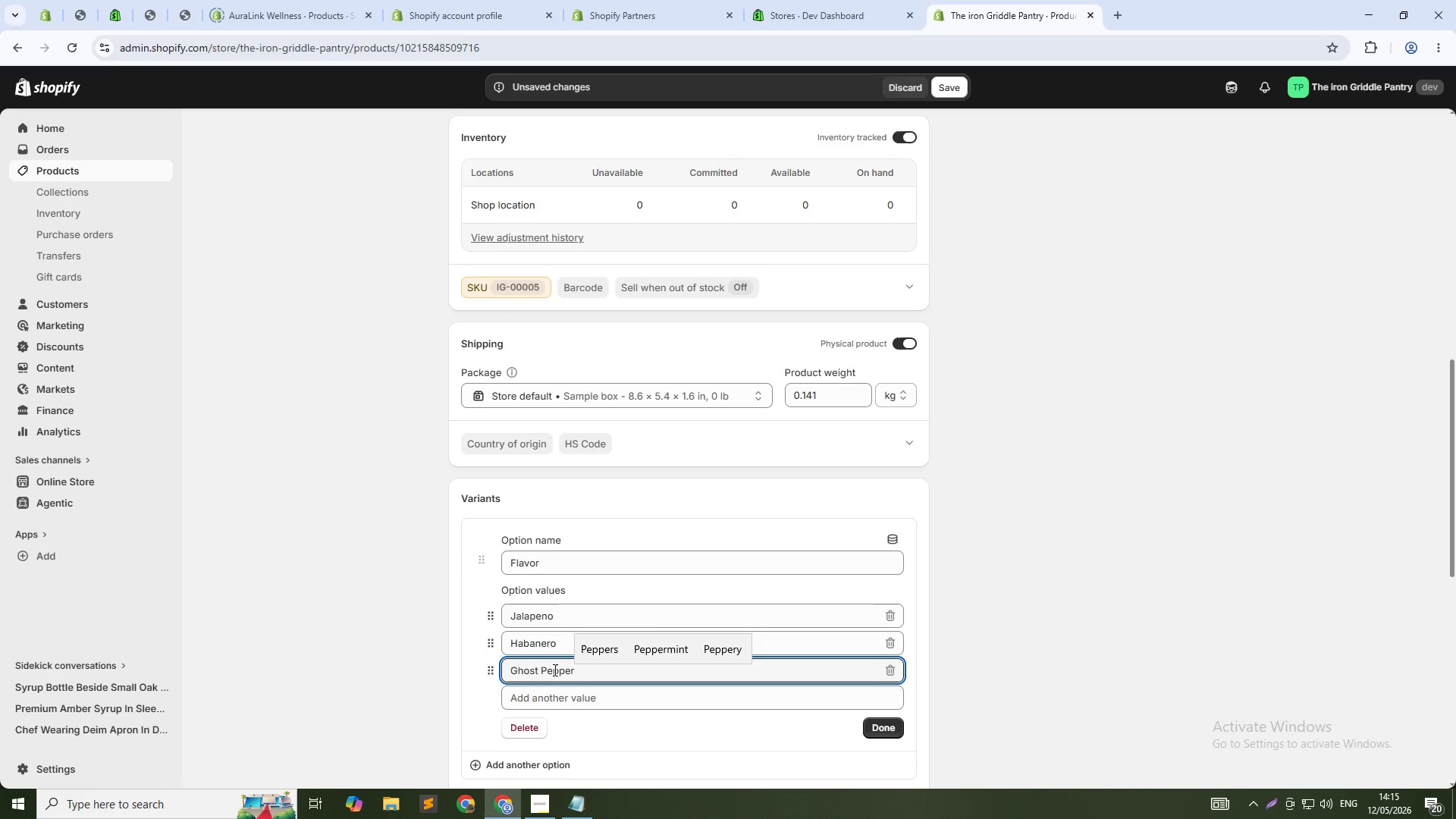 
hold_key(key=A, duration=0.39)
 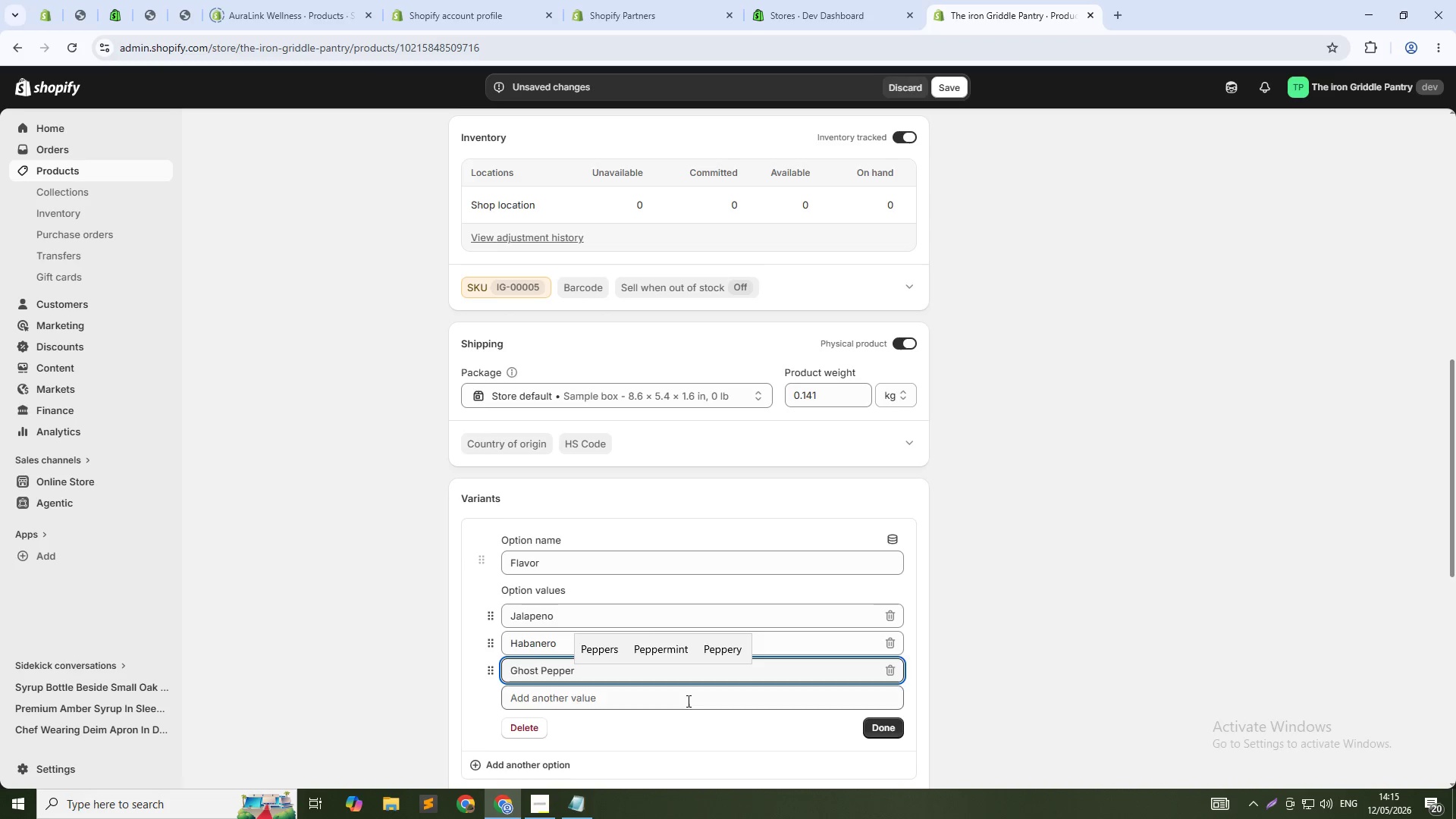 
scroll: coordinate [752, 526], scroll_direction: down, amount: 5.0
 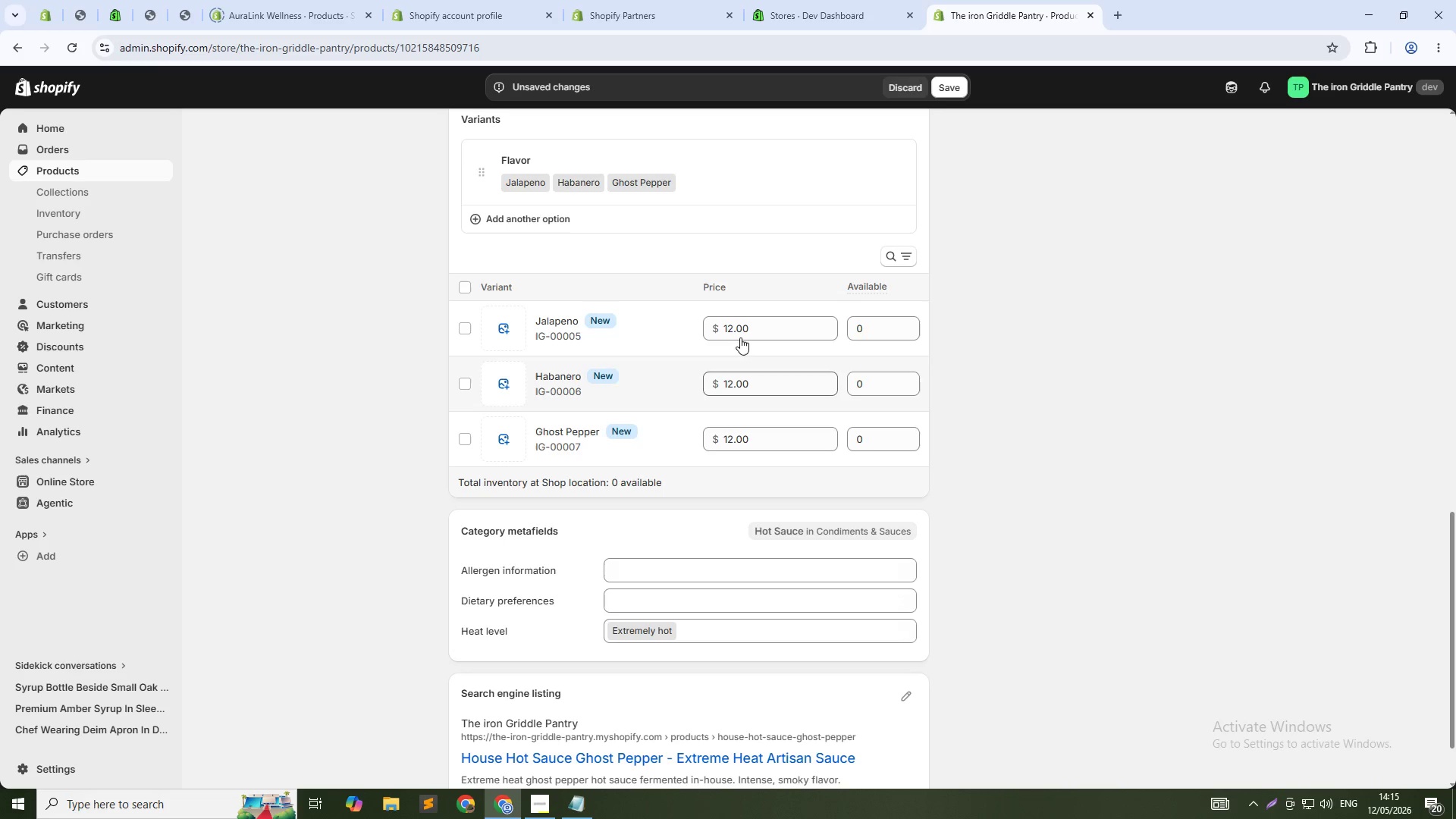 
wait(5.35)
 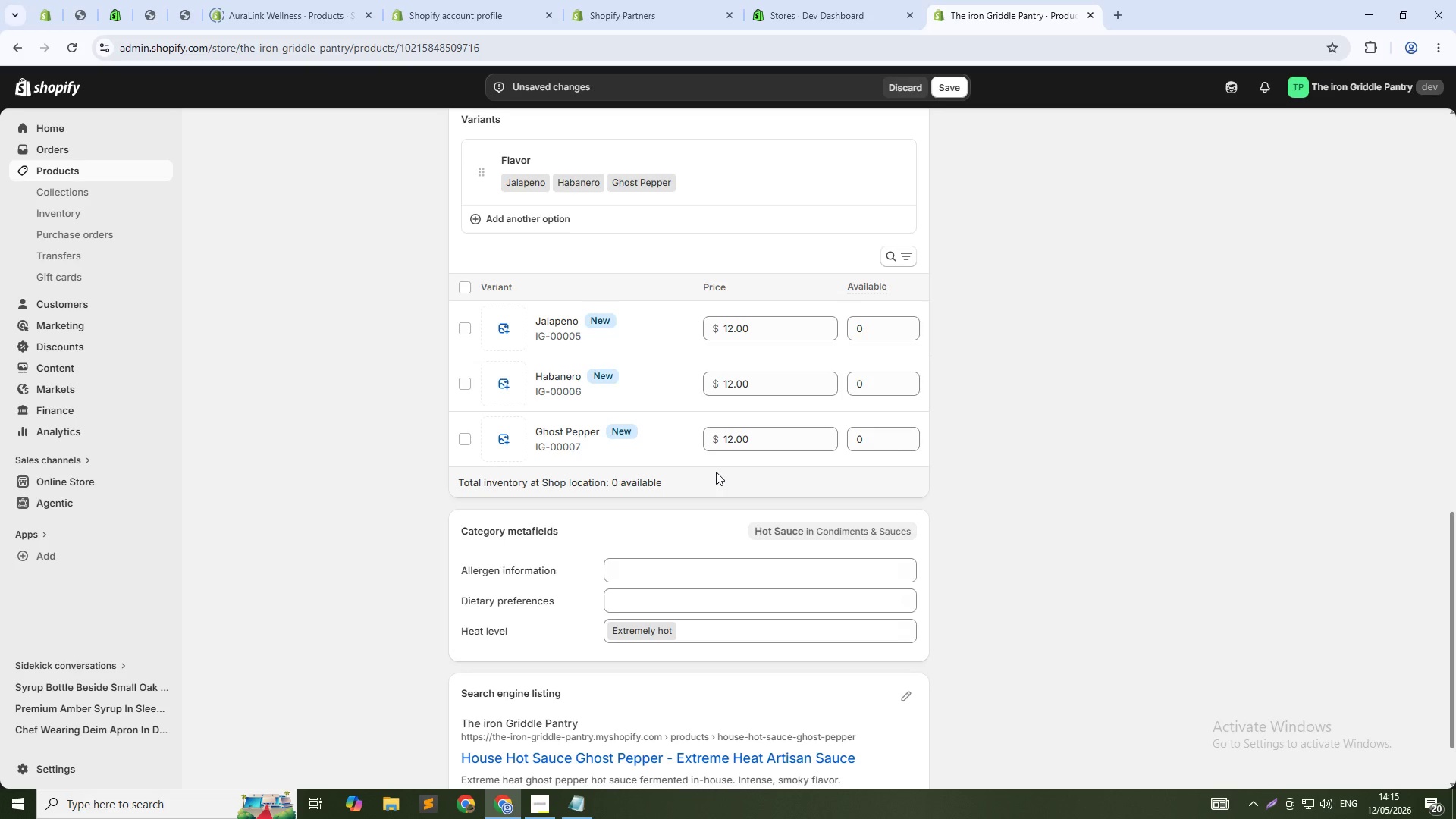 
left_click([732, 322])
 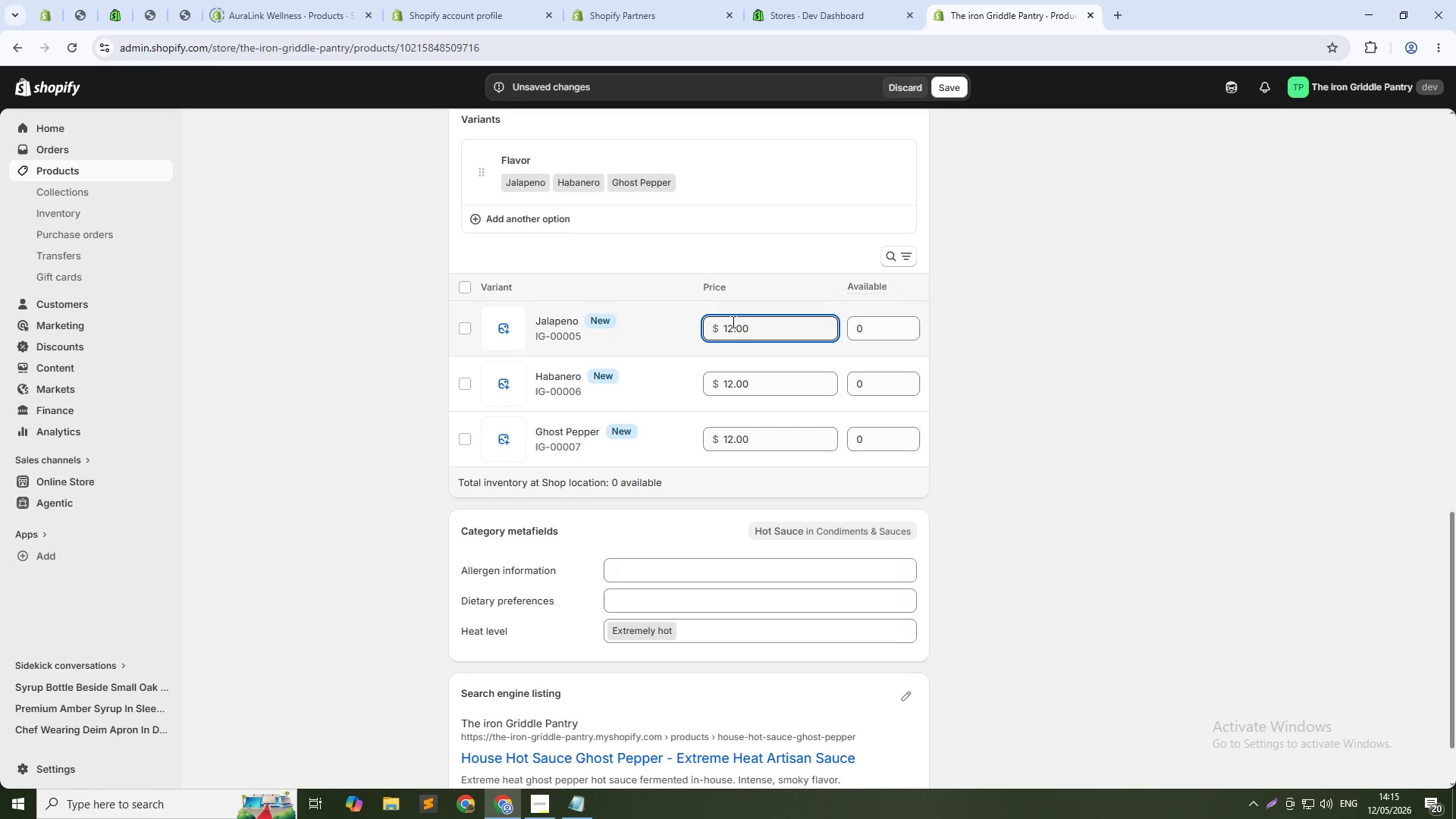 
key(Backspace)
 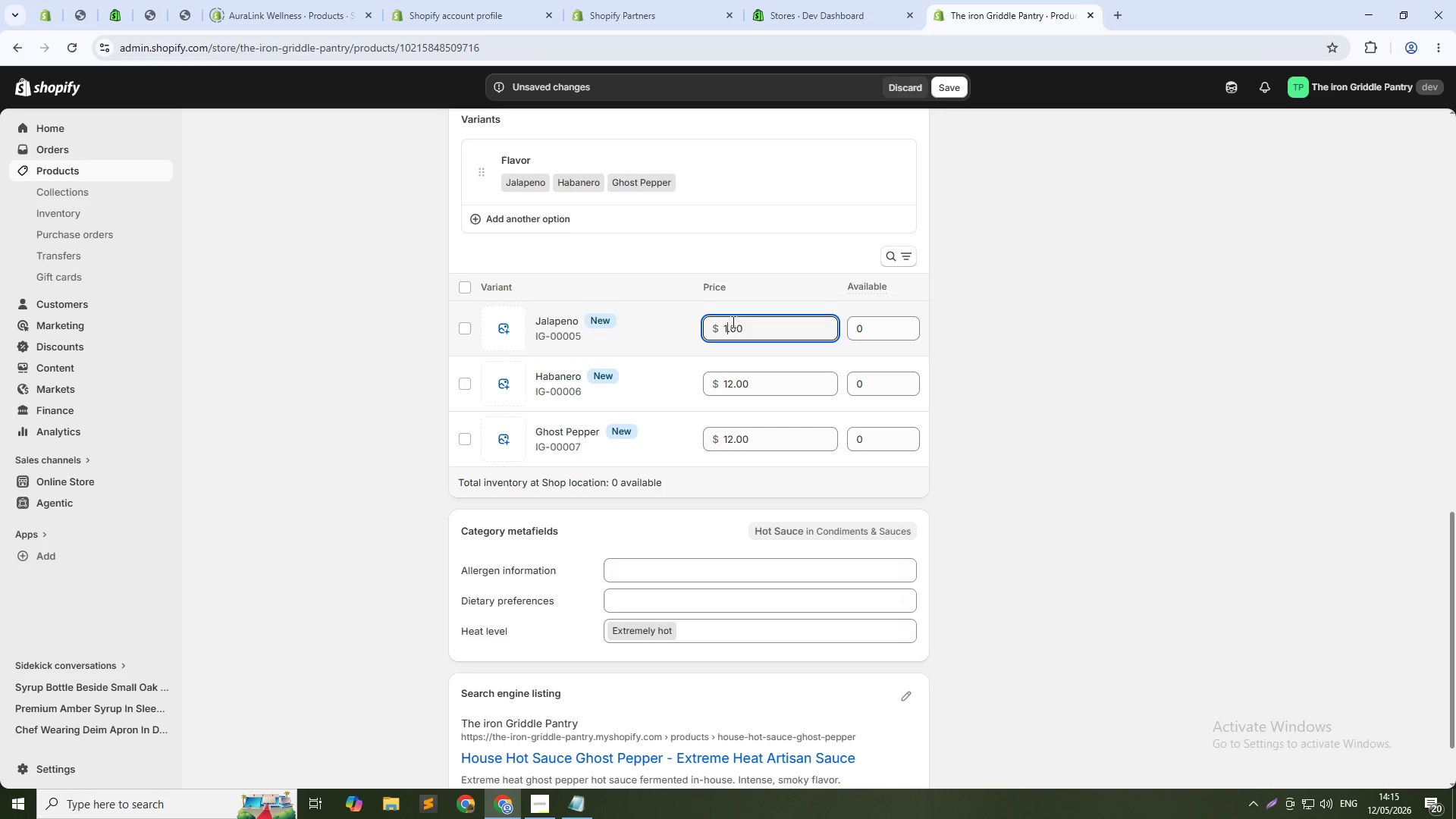 
key(0)
 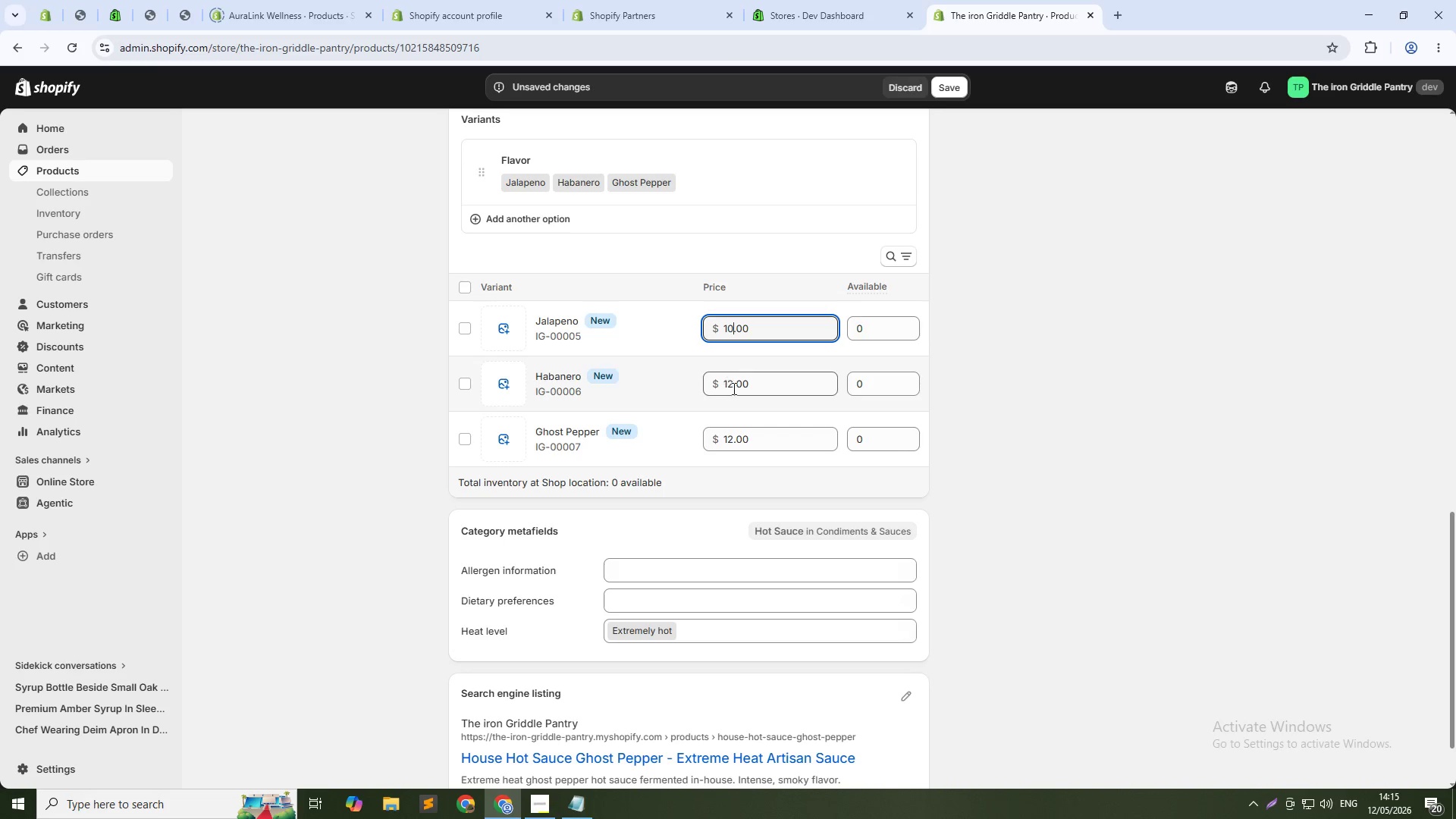 
left_click([733, 388])
 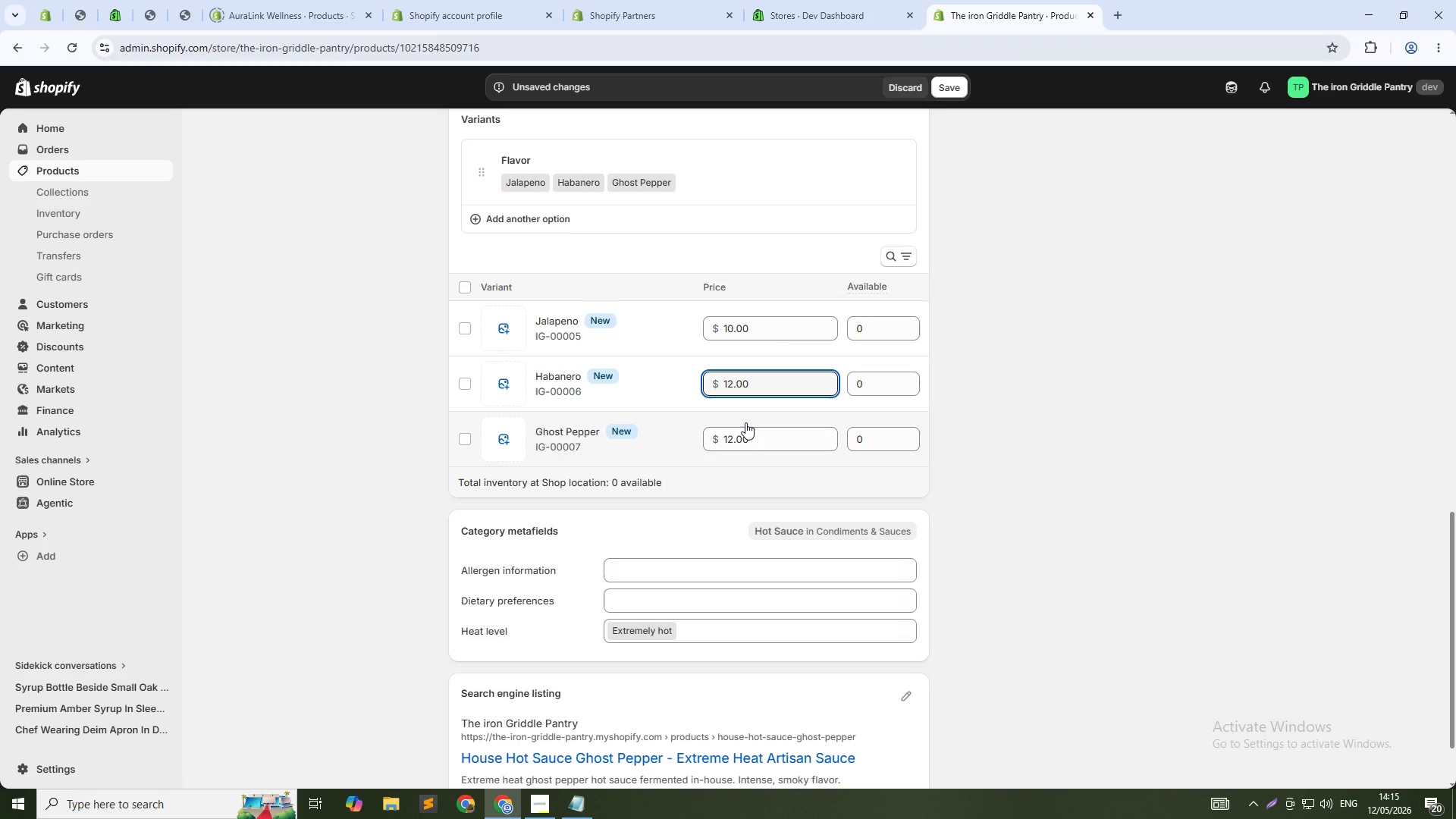 
key(Backspace)
 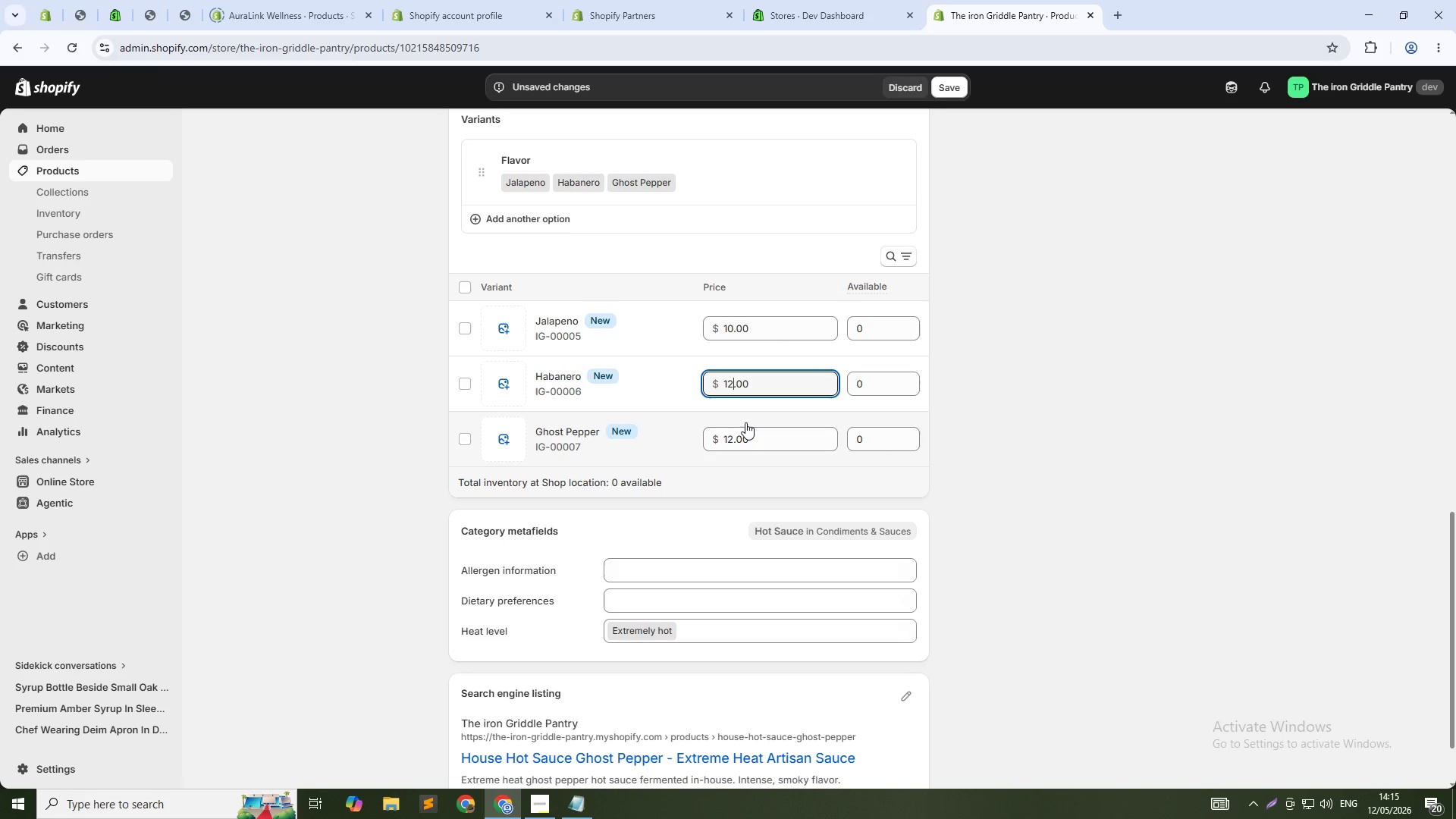 
key(0)
 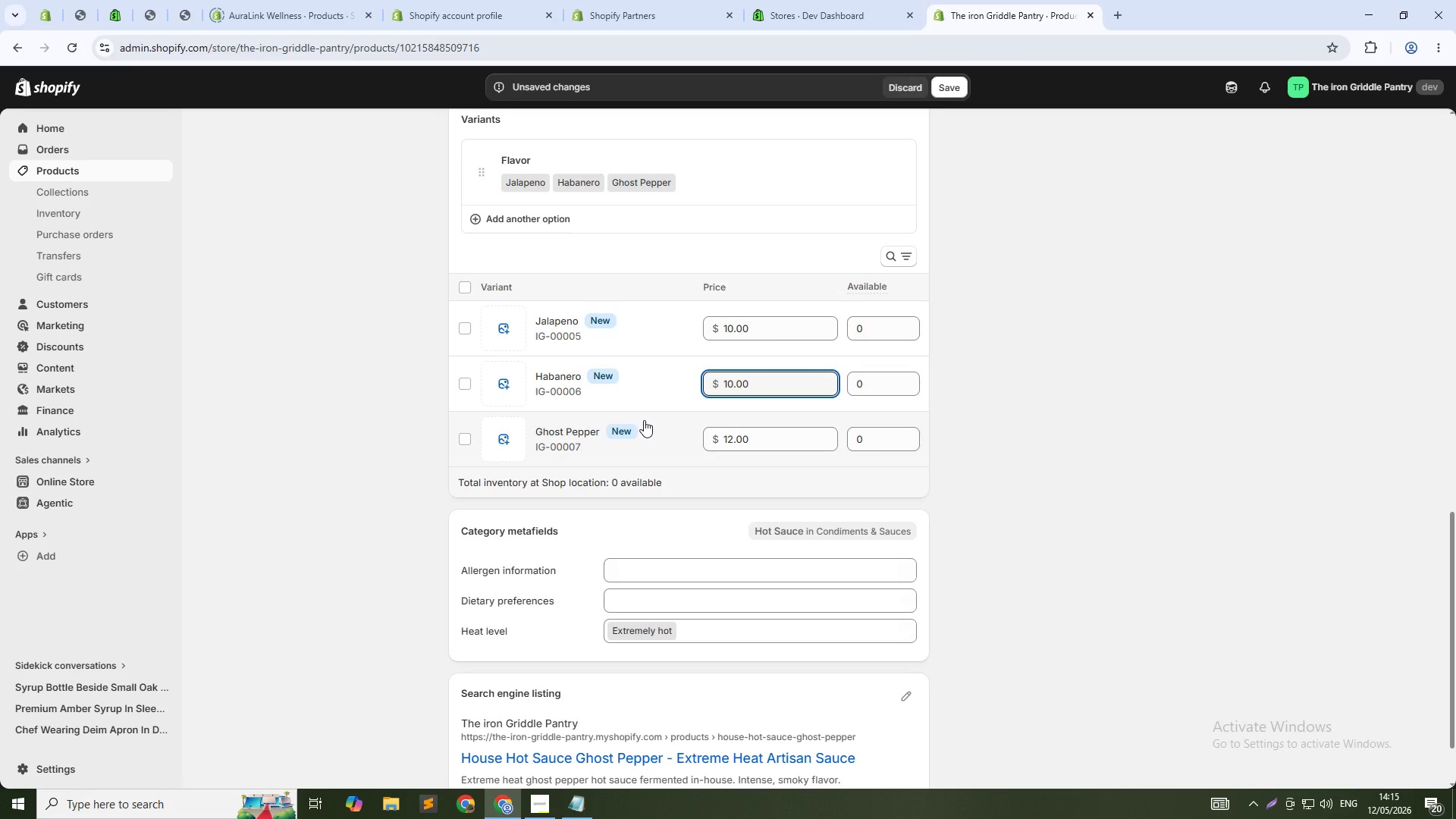 
scroll: coordinate [593, 409], scroll_direction: up, amount: 7.0
 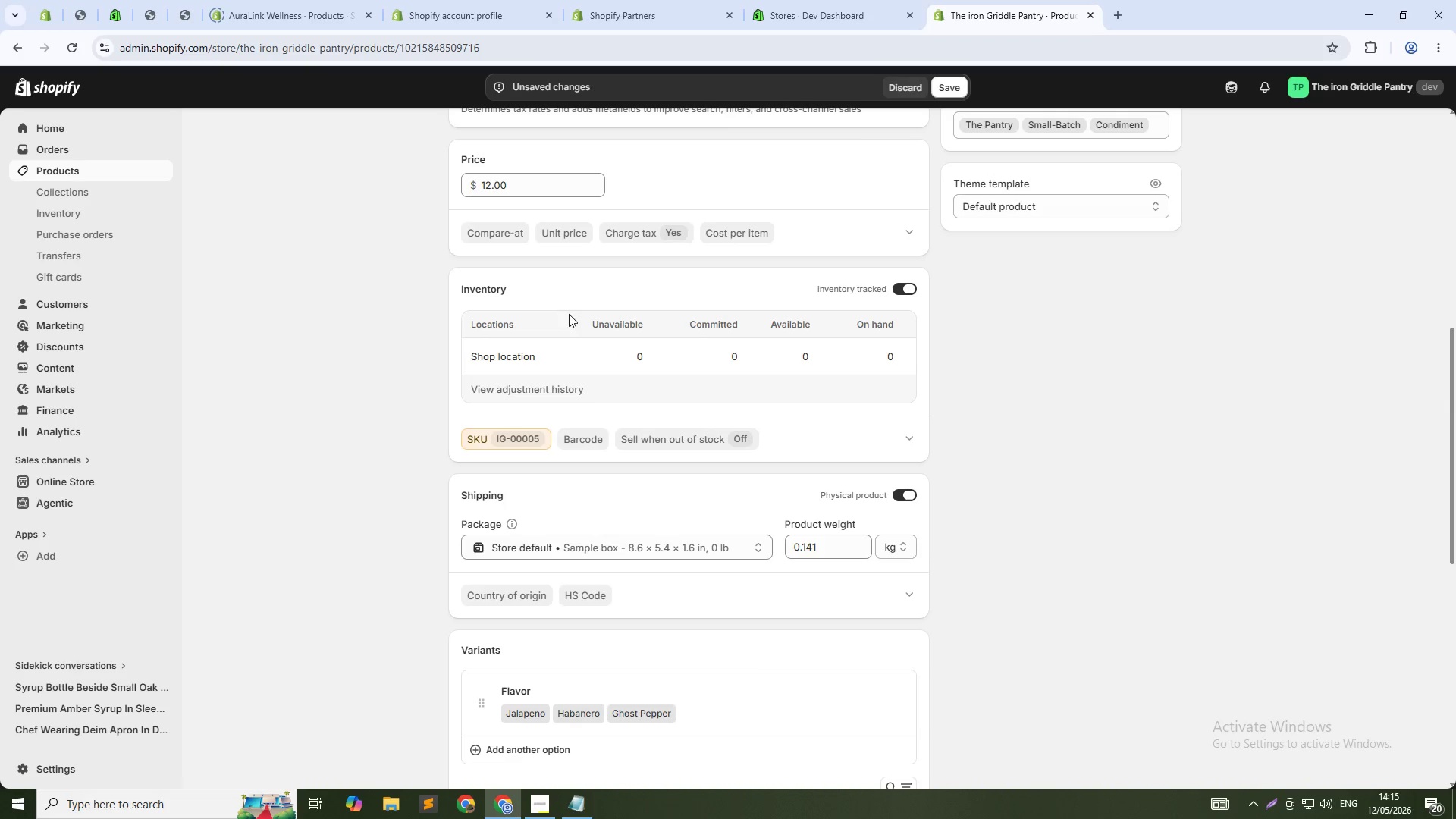 
left_click([946, 79])
 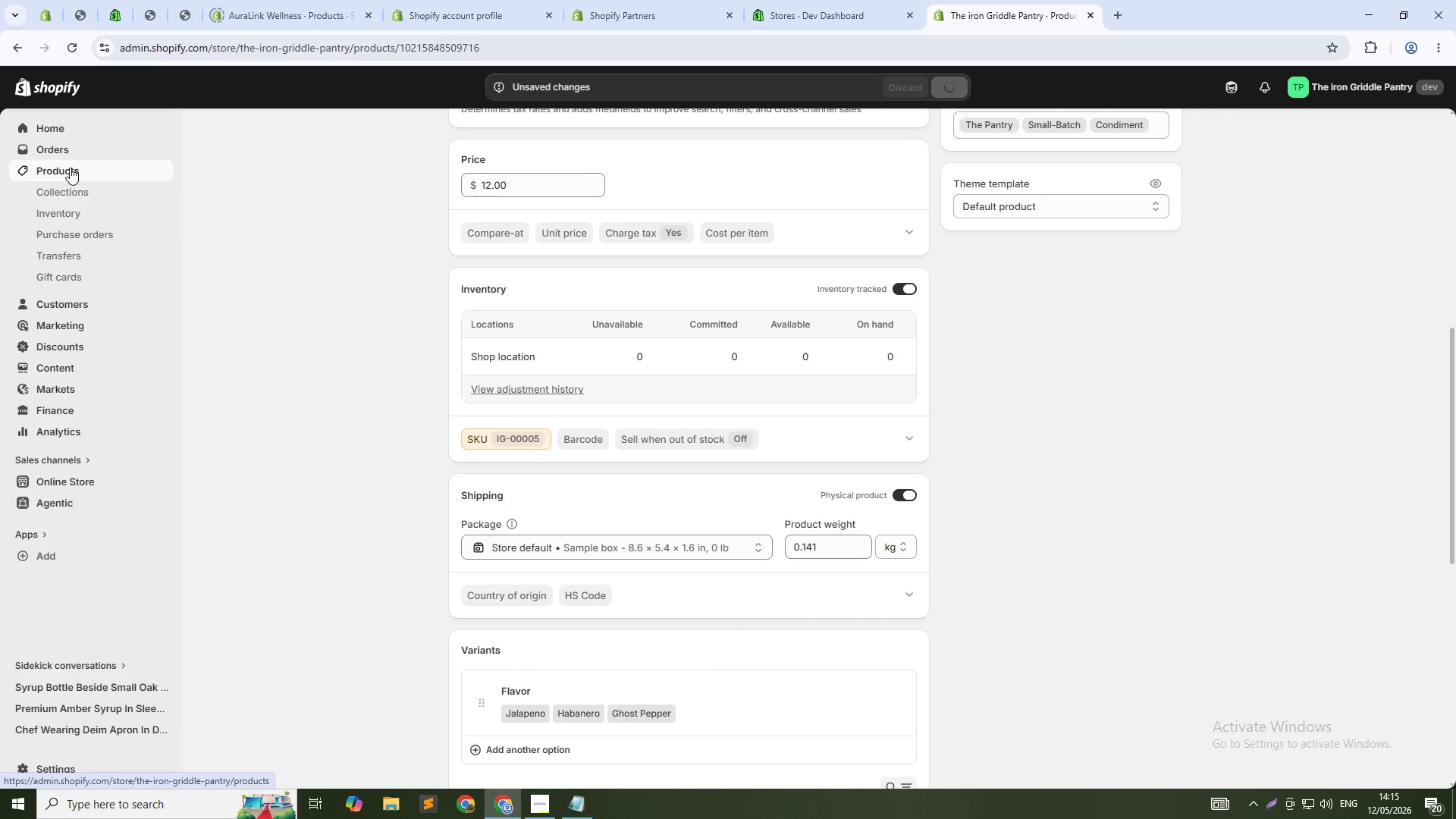 
wait(5.59)
 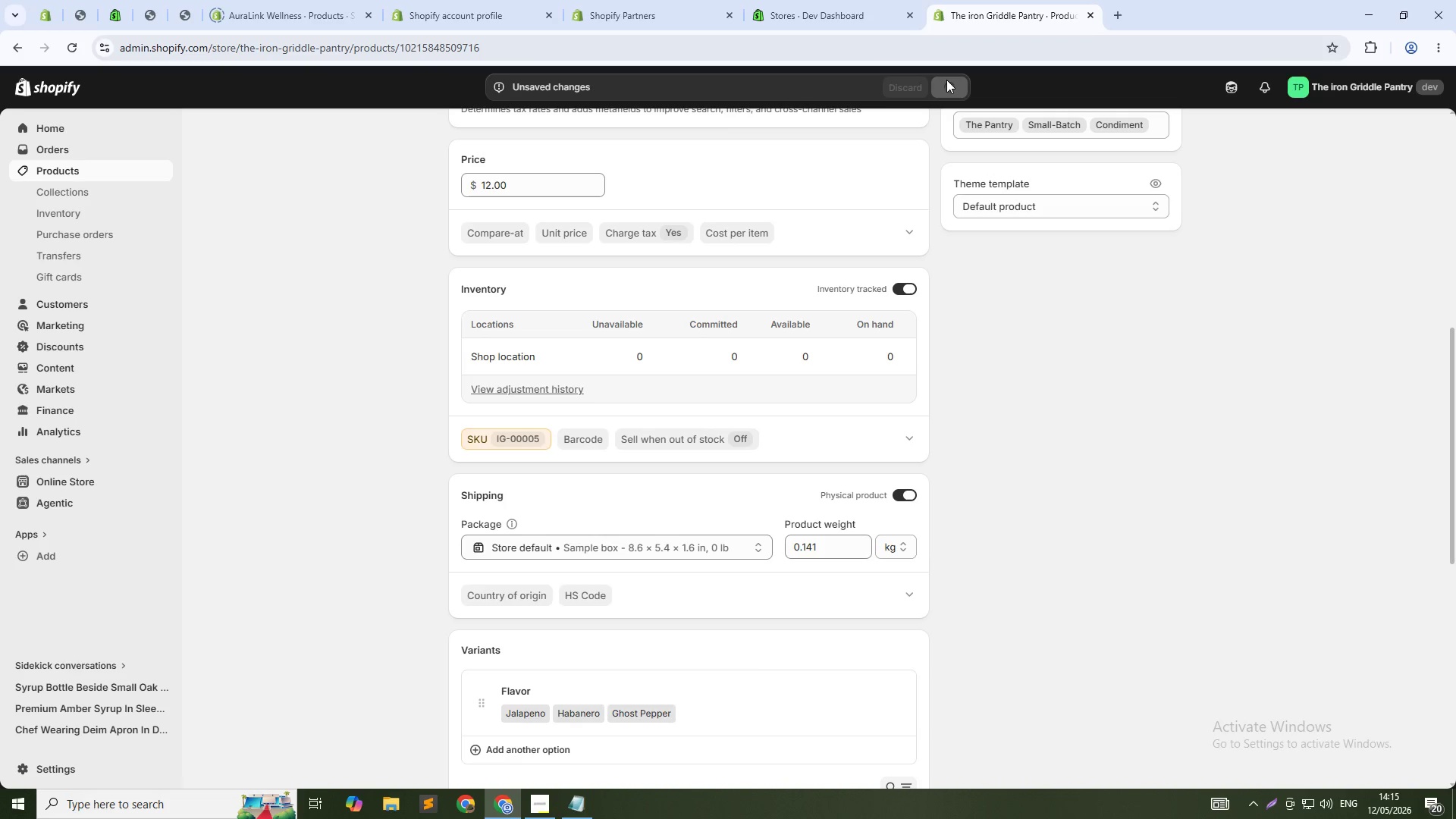 
scroll: coordinate [661, 262], scroll_direction: up, amount: 6.0
 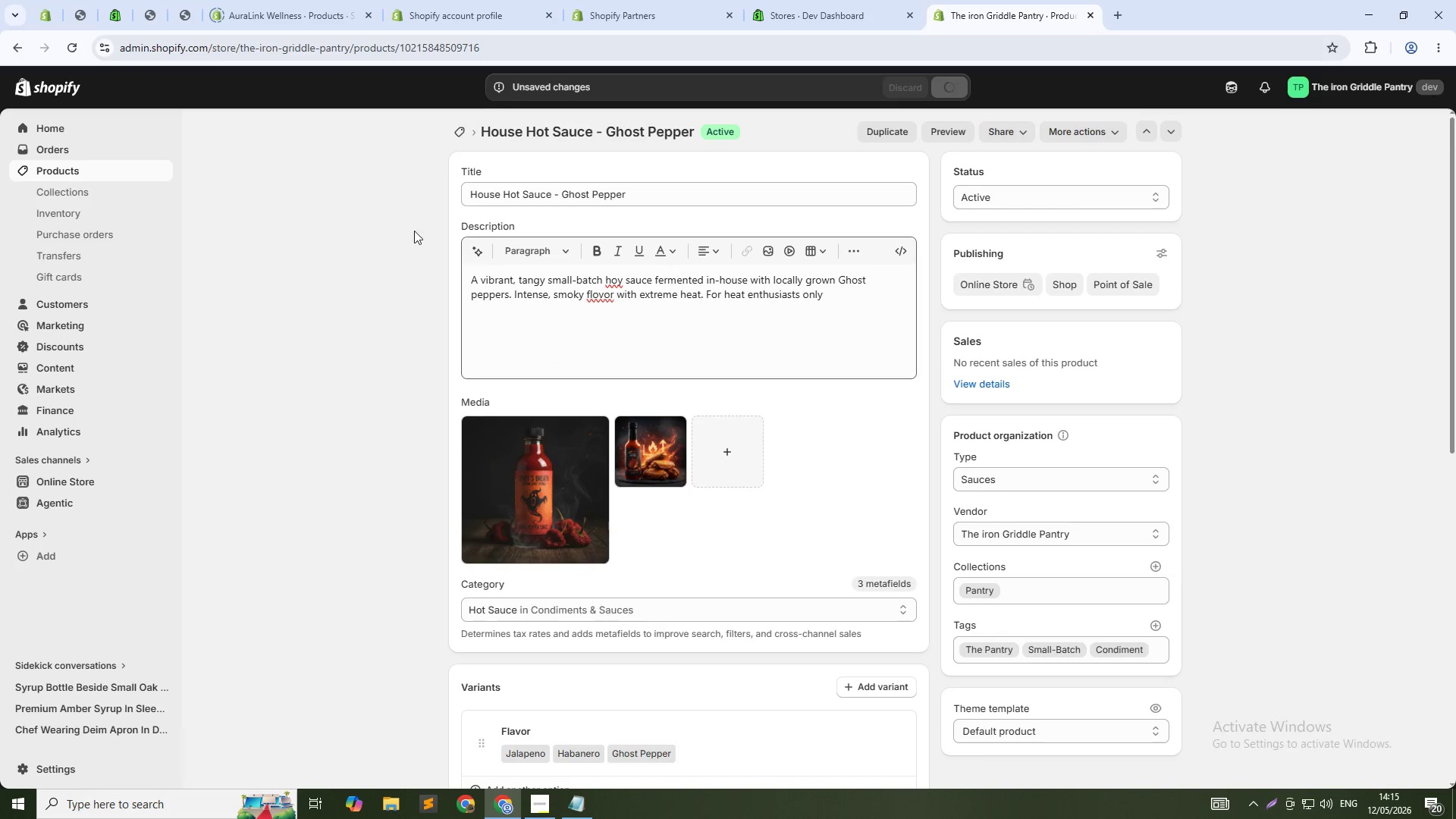 
left_click([80, 173])
 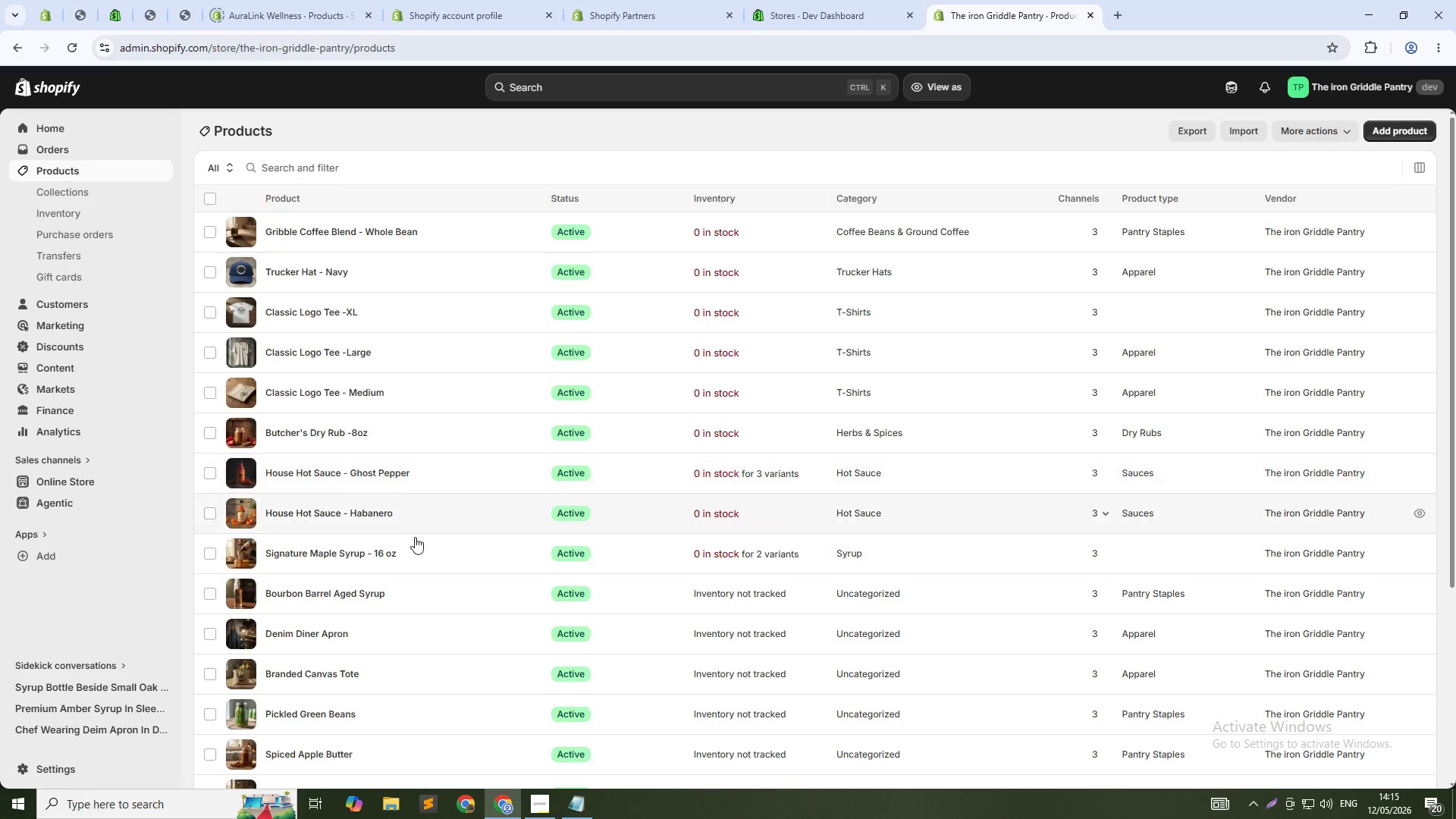 
wait(5.8)
 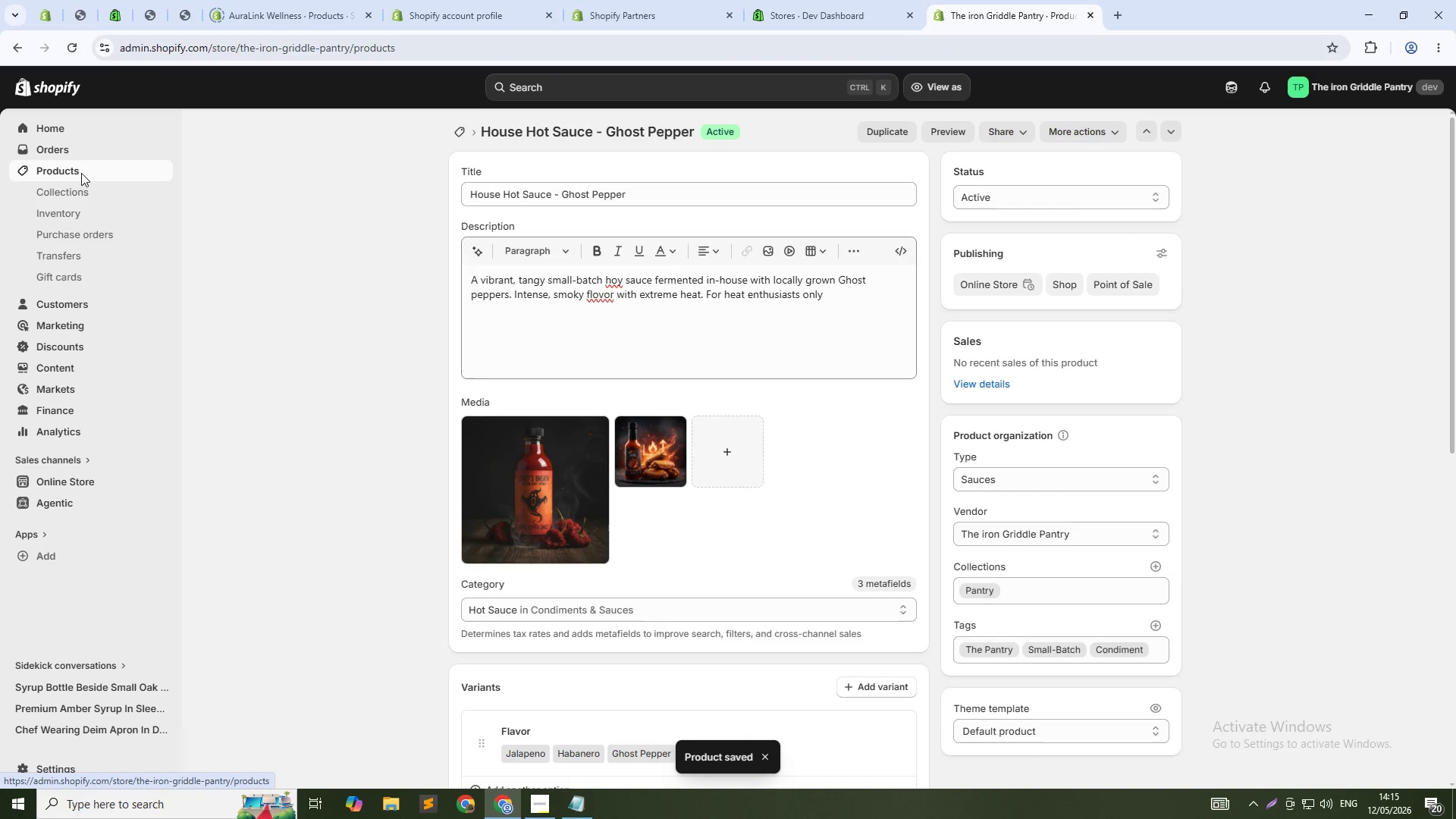 
left_click([331, 518])
 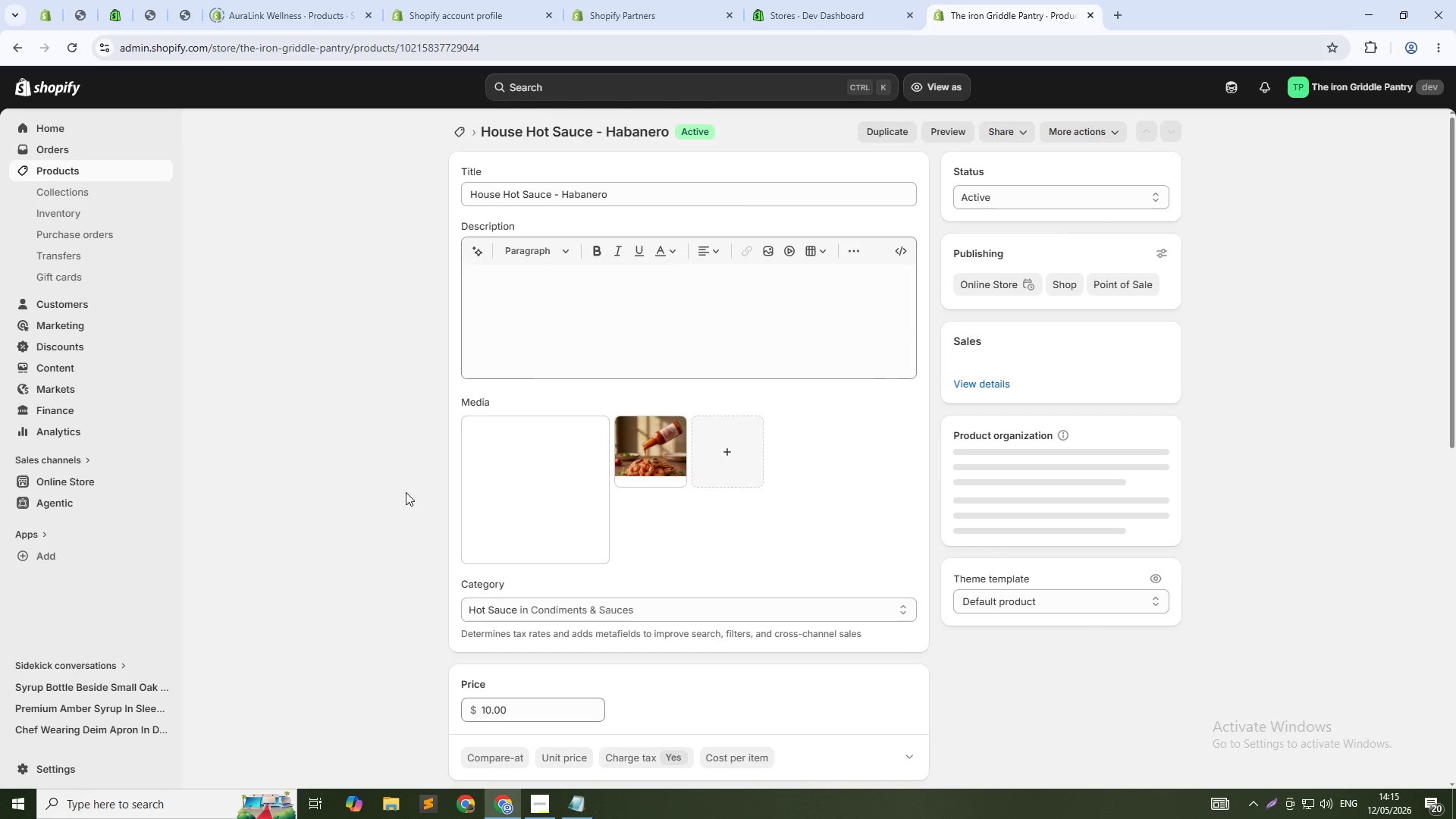 
scroll: coordinate [548, 469], scroll_direction: down, amount: 9.0
 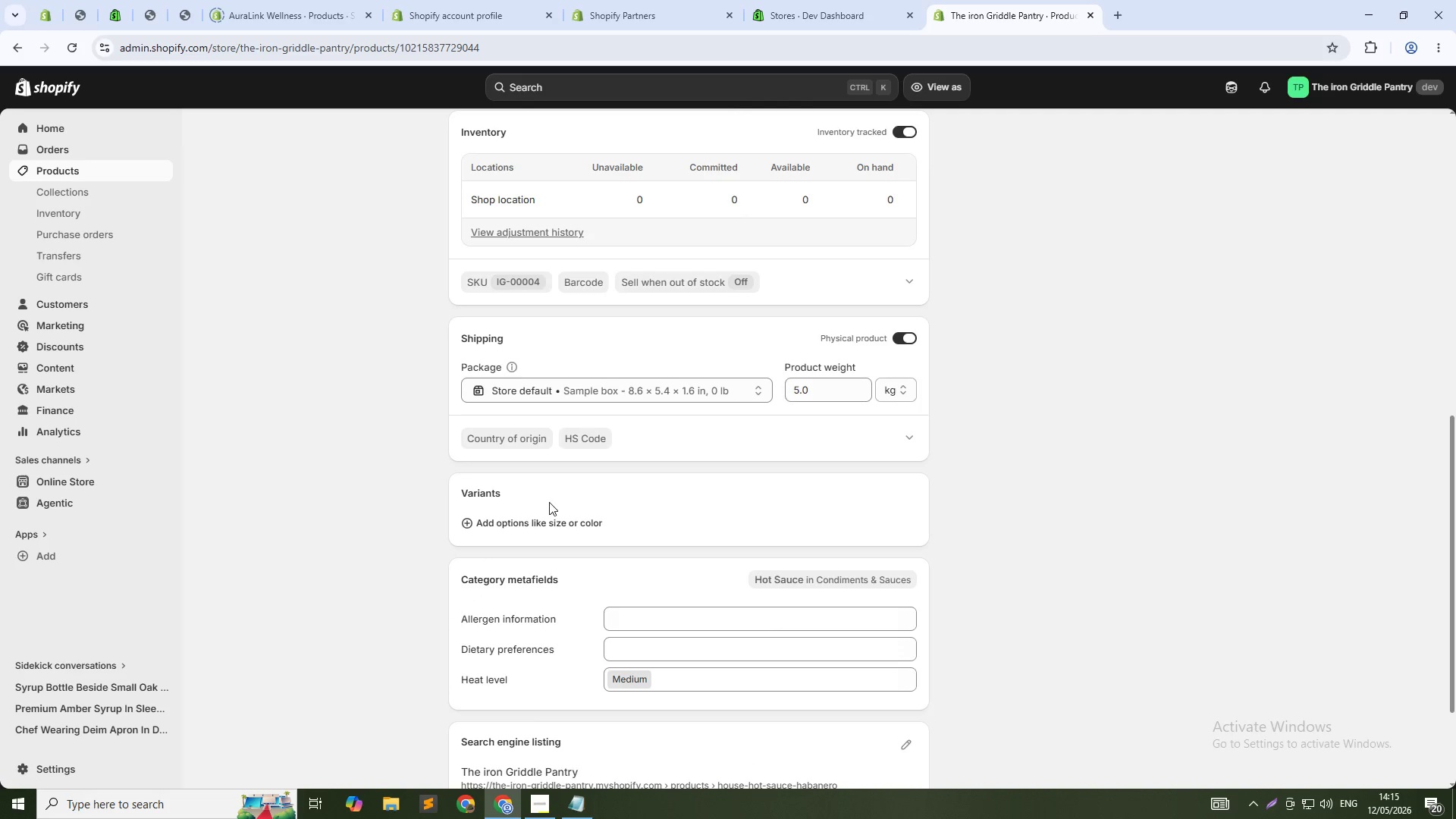 
left_click([532, 530])
 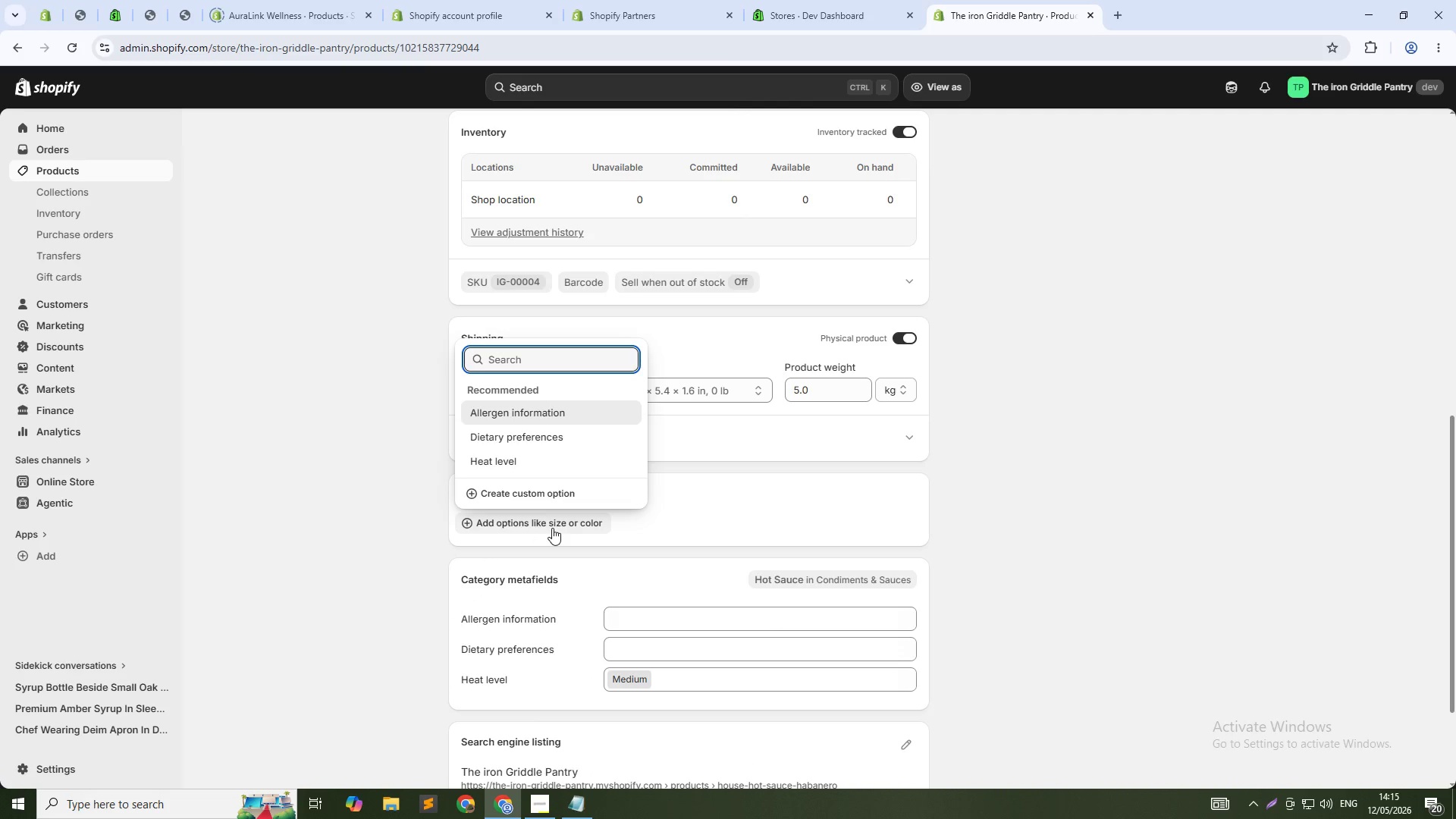 
hold_key(key=CapsLock, duration=0.5)
 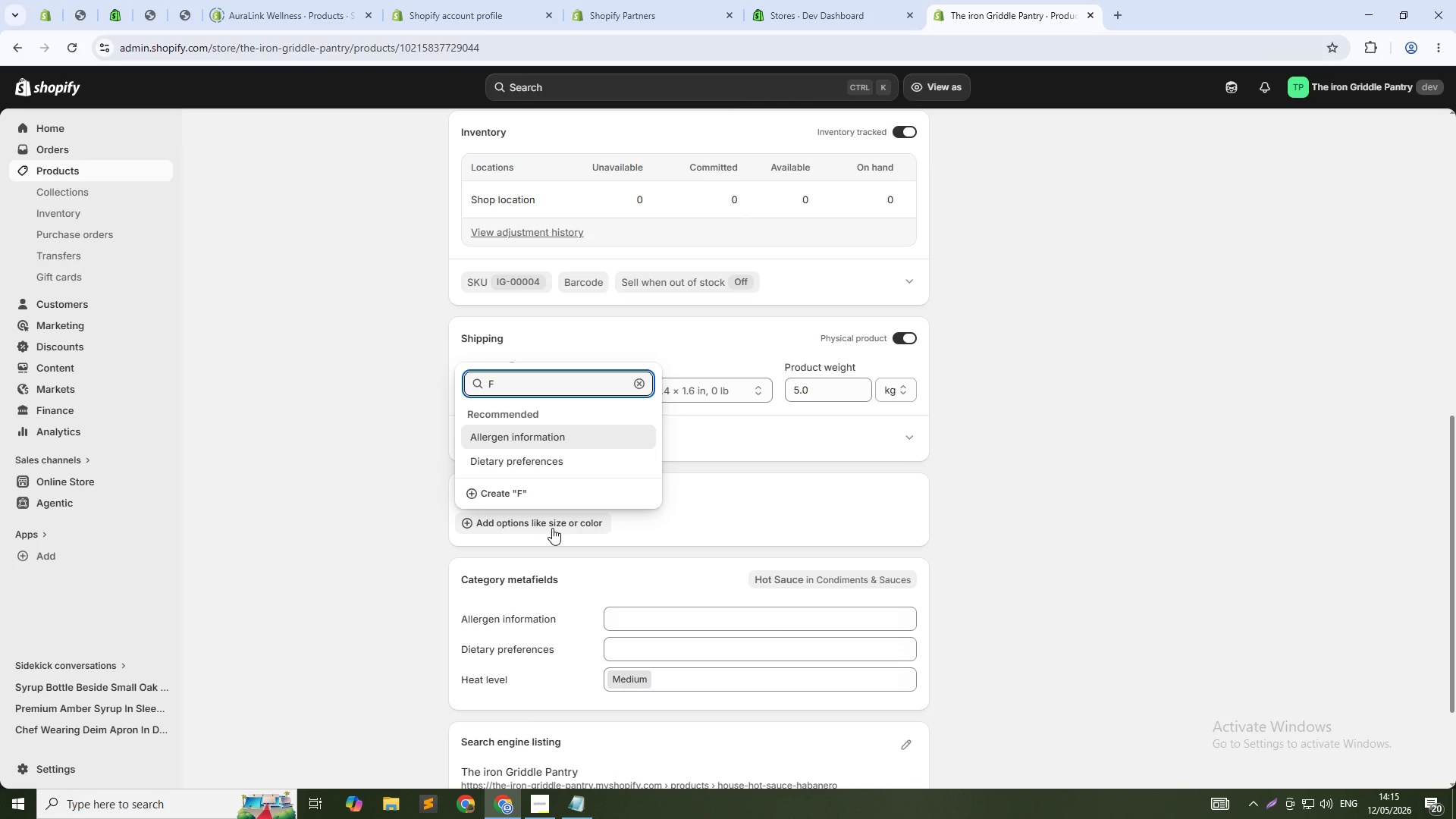 
type(Flover)
 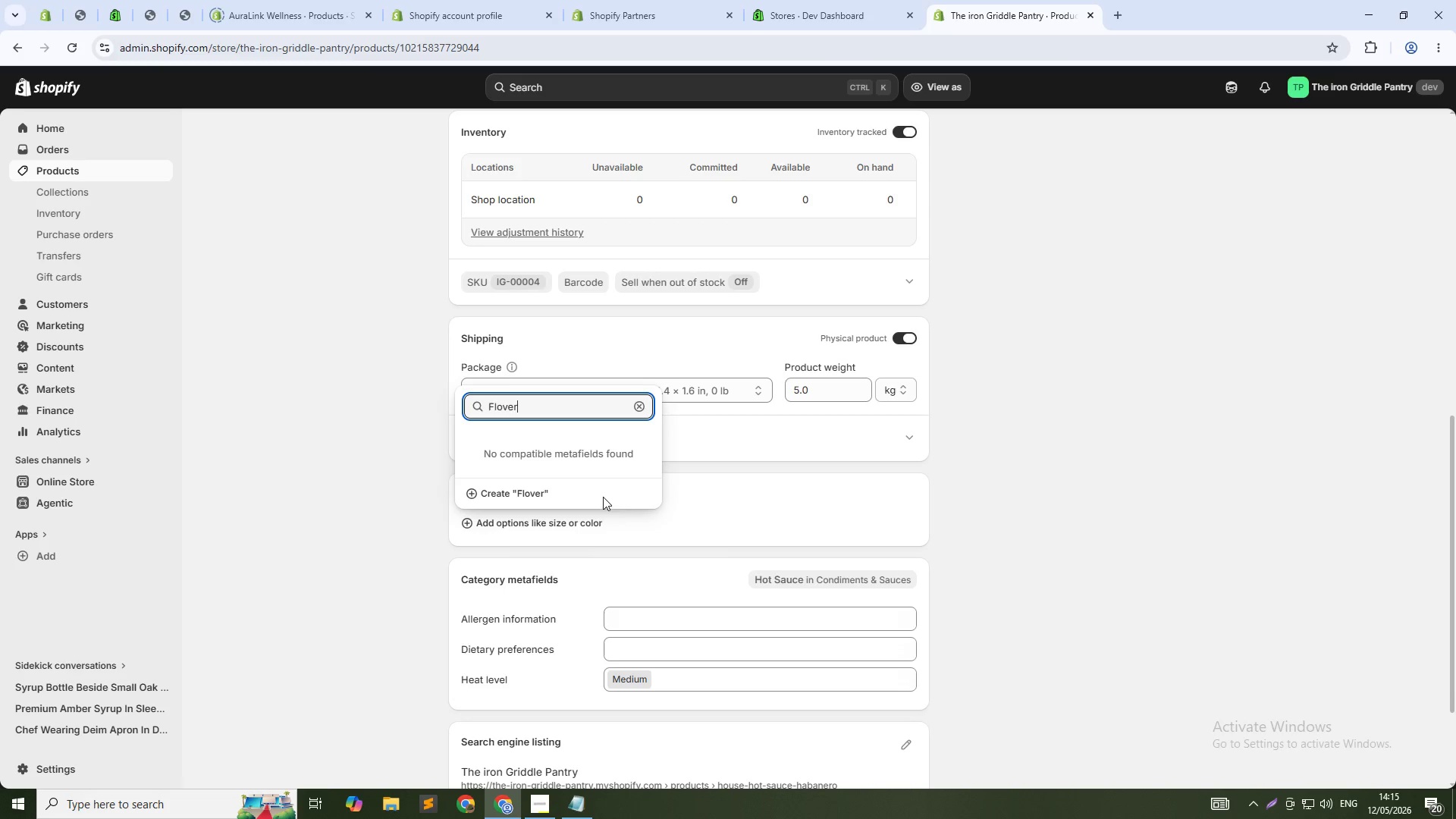 
left_click([603, 497])
 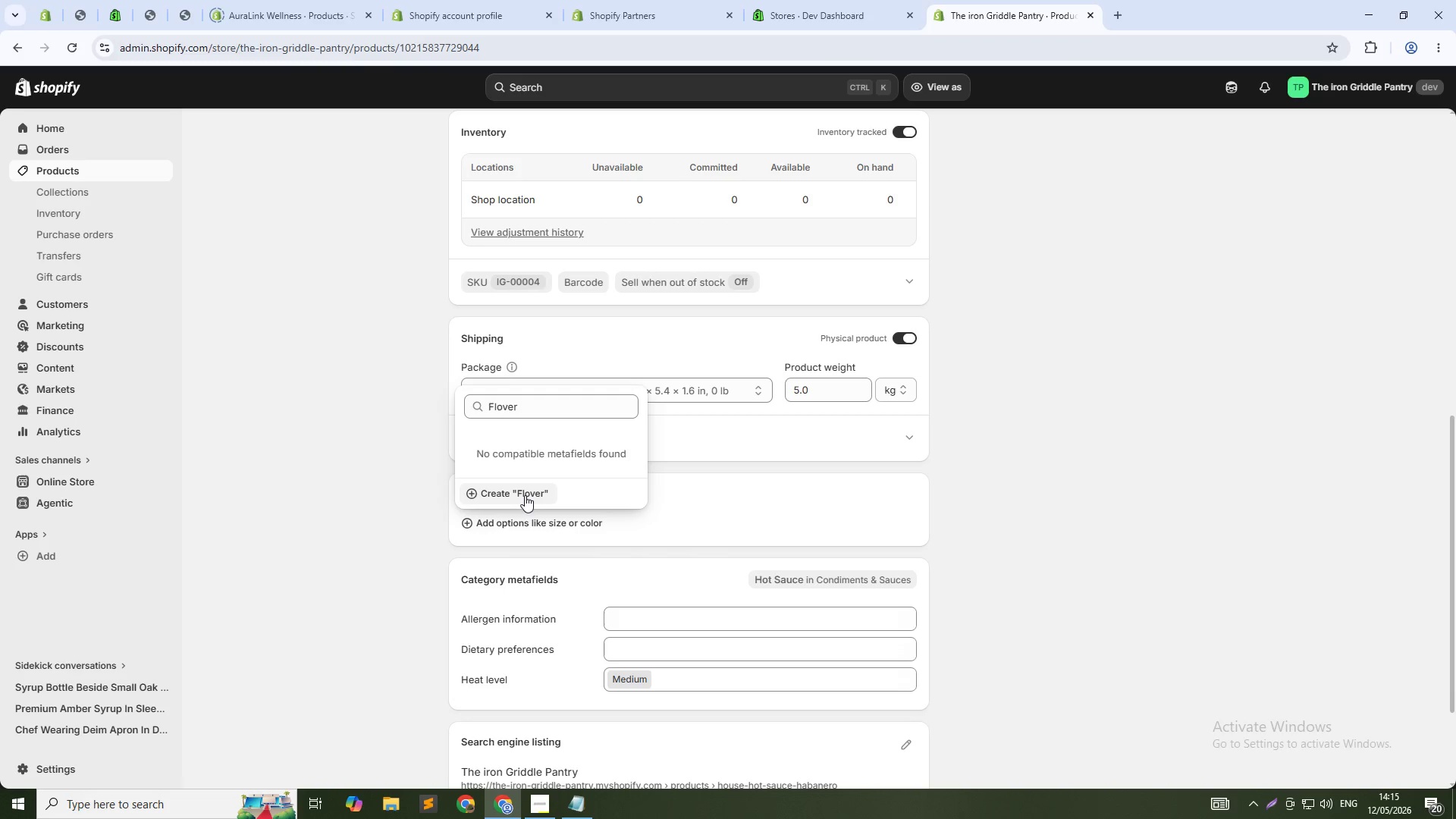 
left_click([523, 495])
 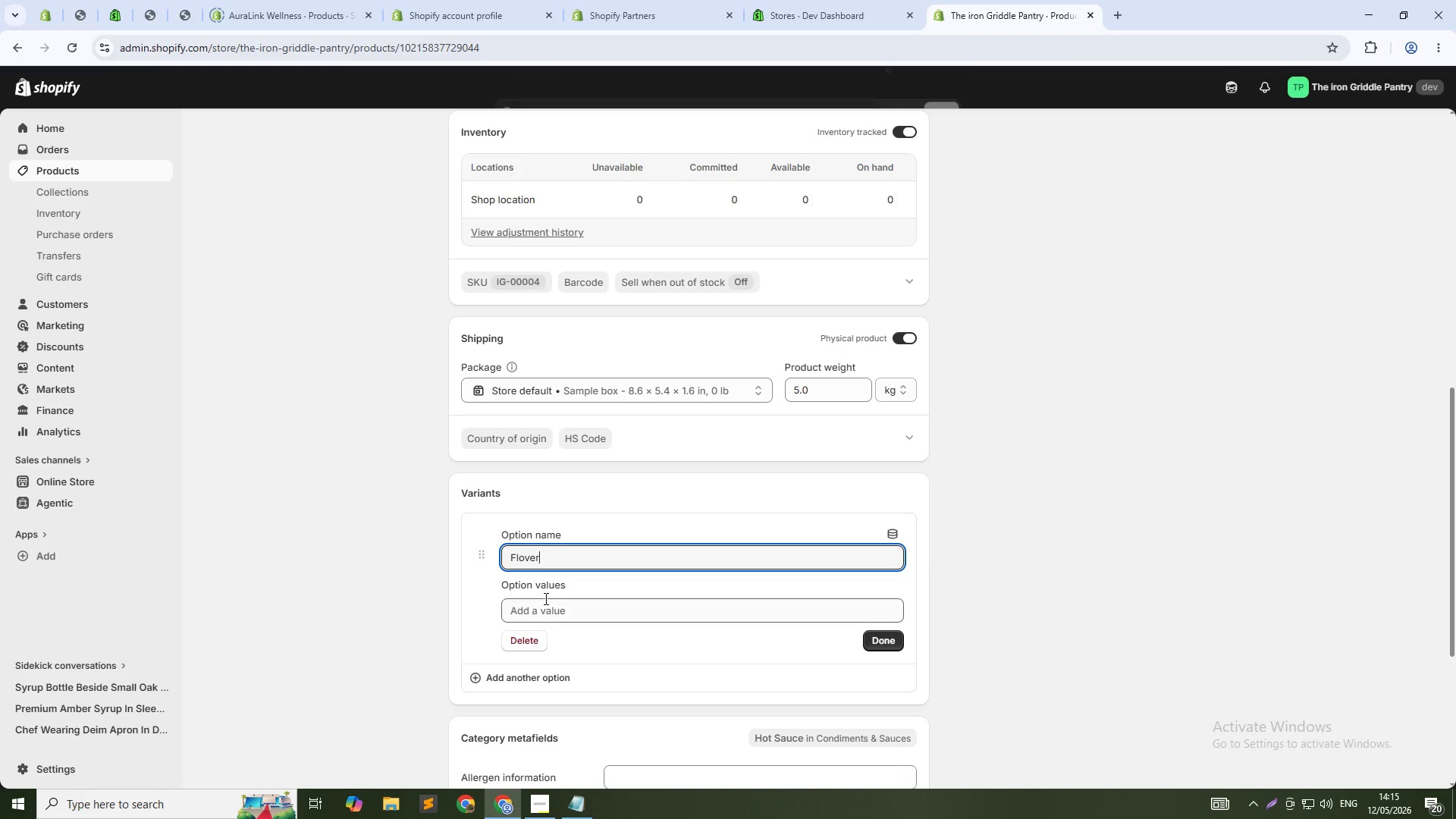 
left_click([543, 609])
 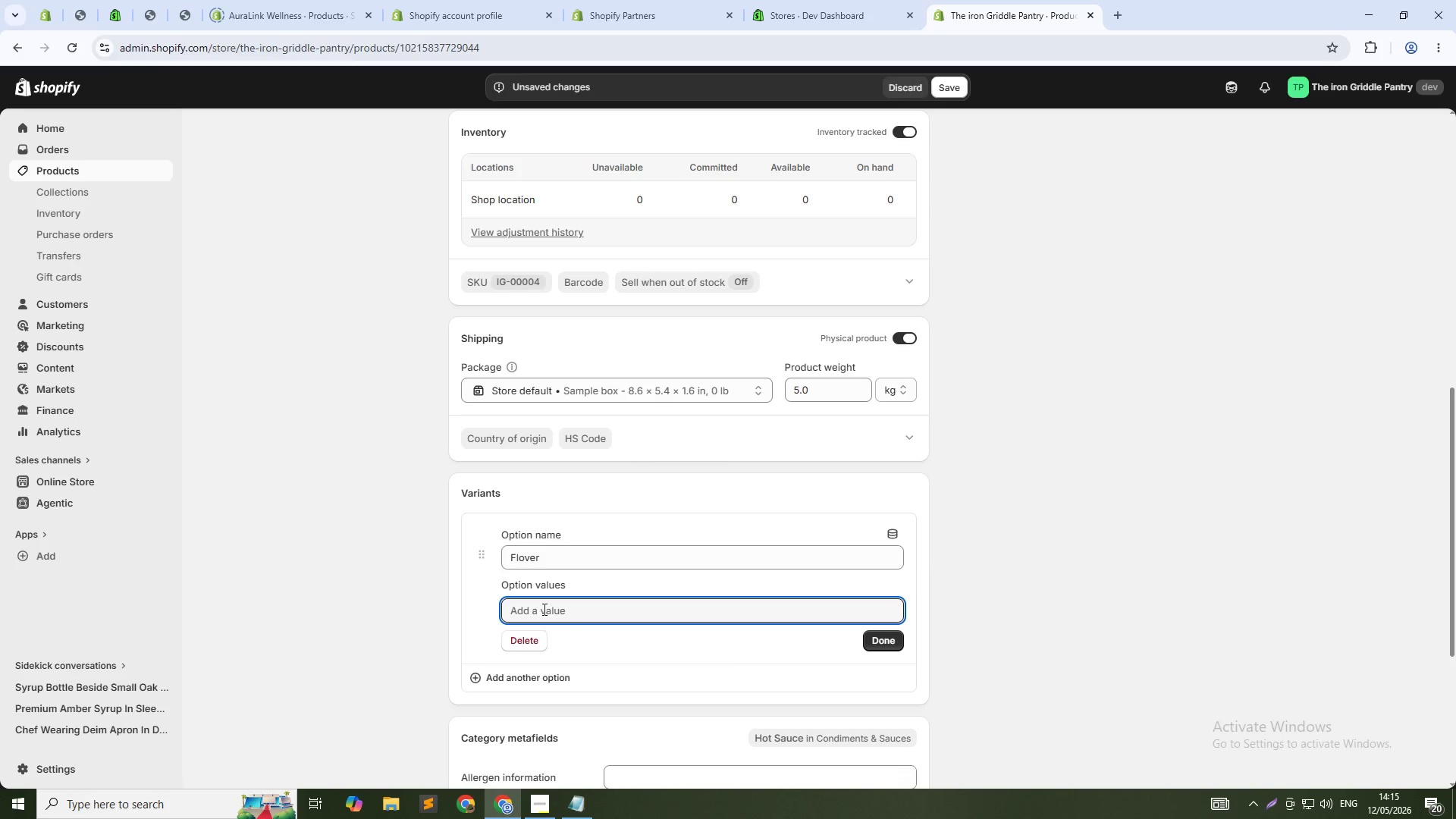 
type(Jalapeno)
 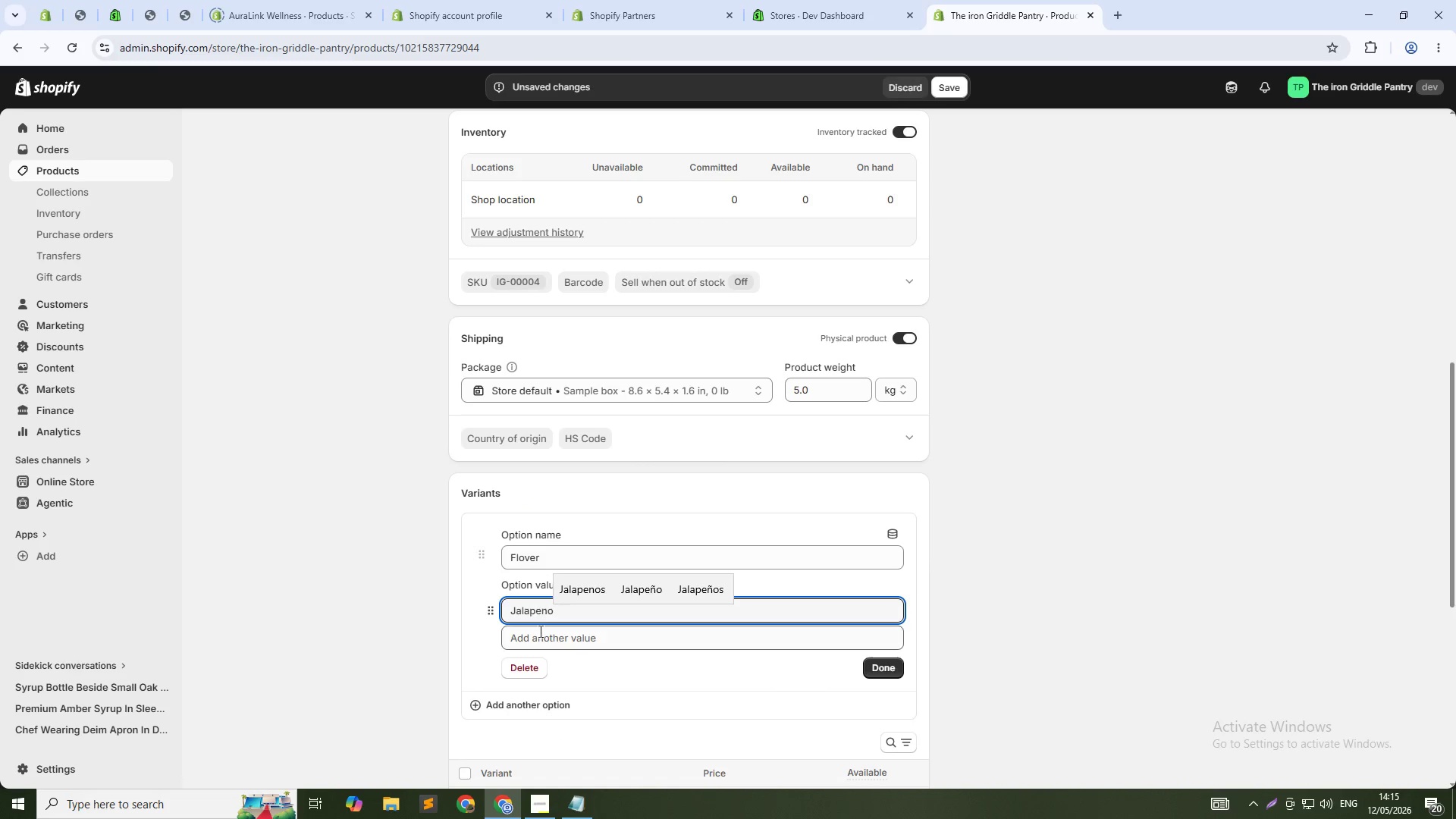 
left_click([544, 636])
 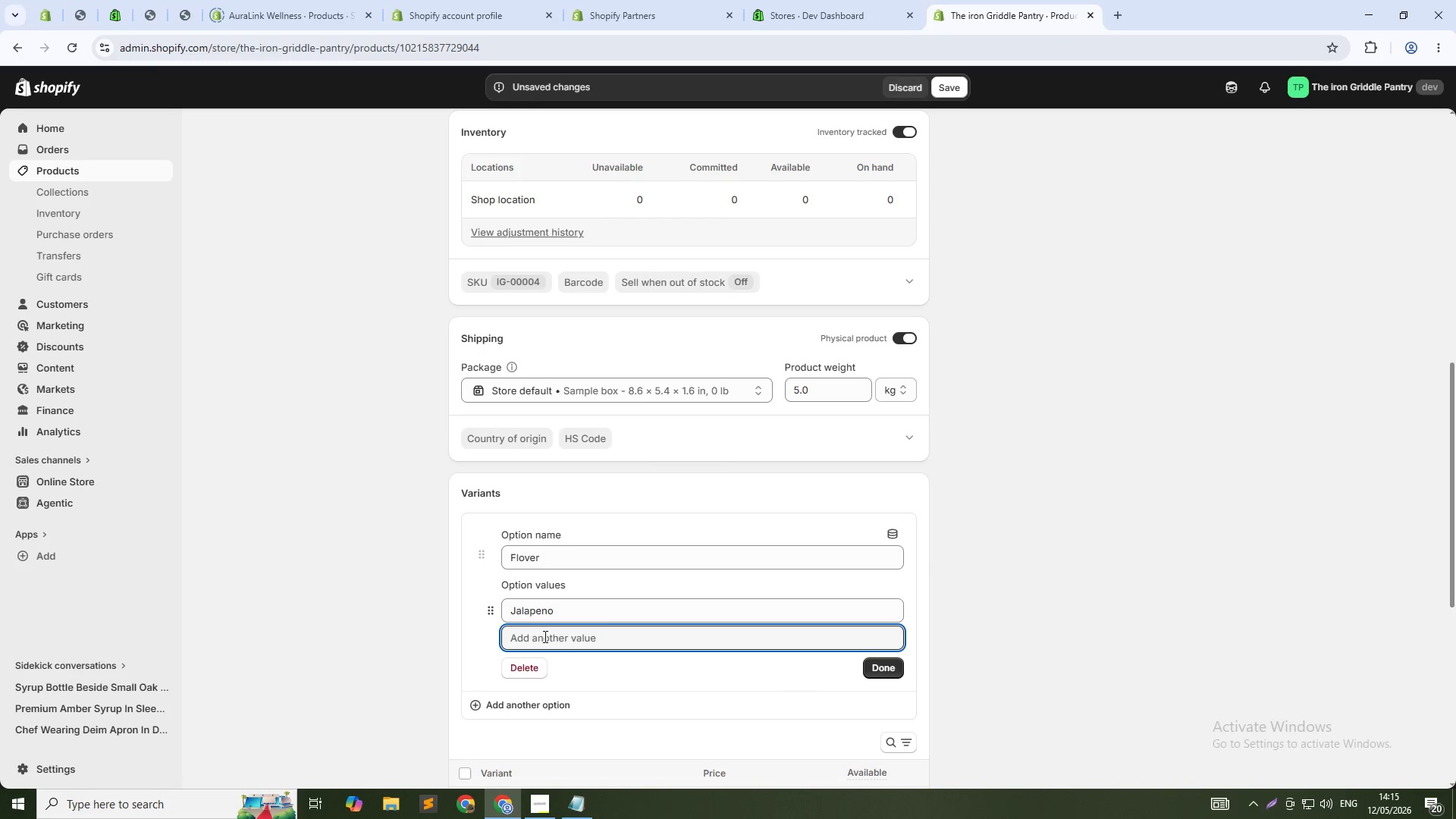 
type(Hab)
 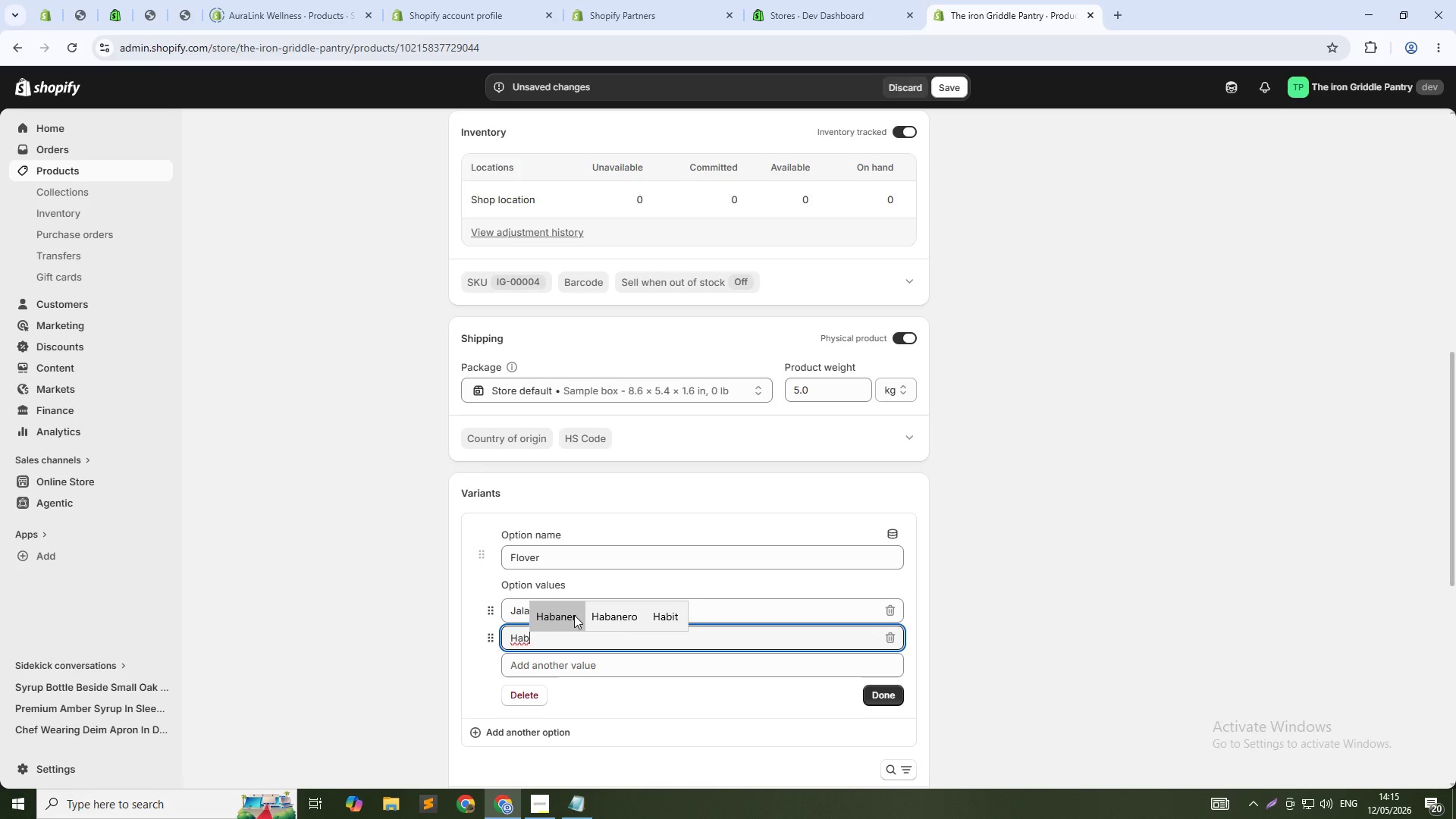 
left_click([574, 615])
 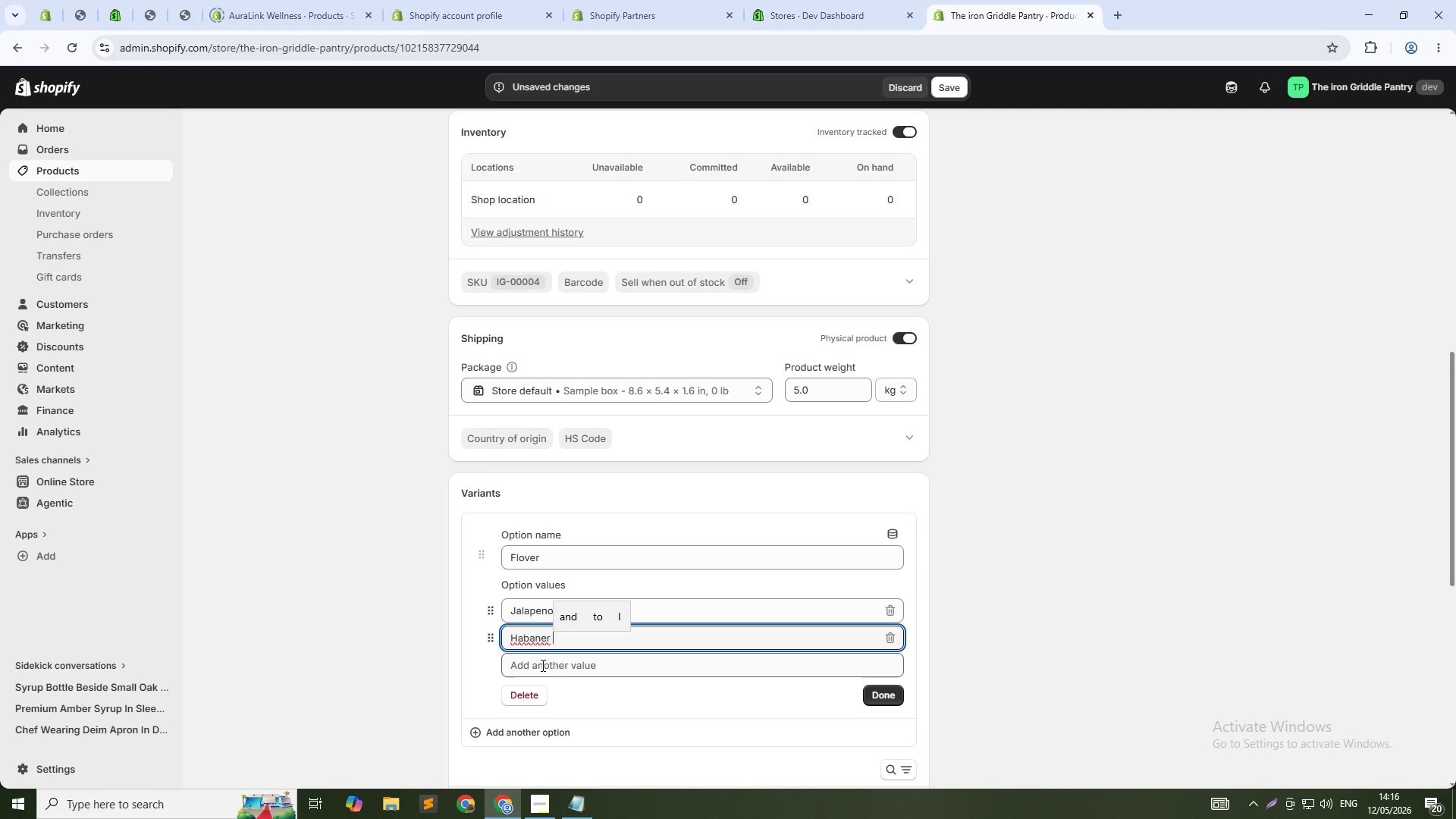 
key(Backspace)
 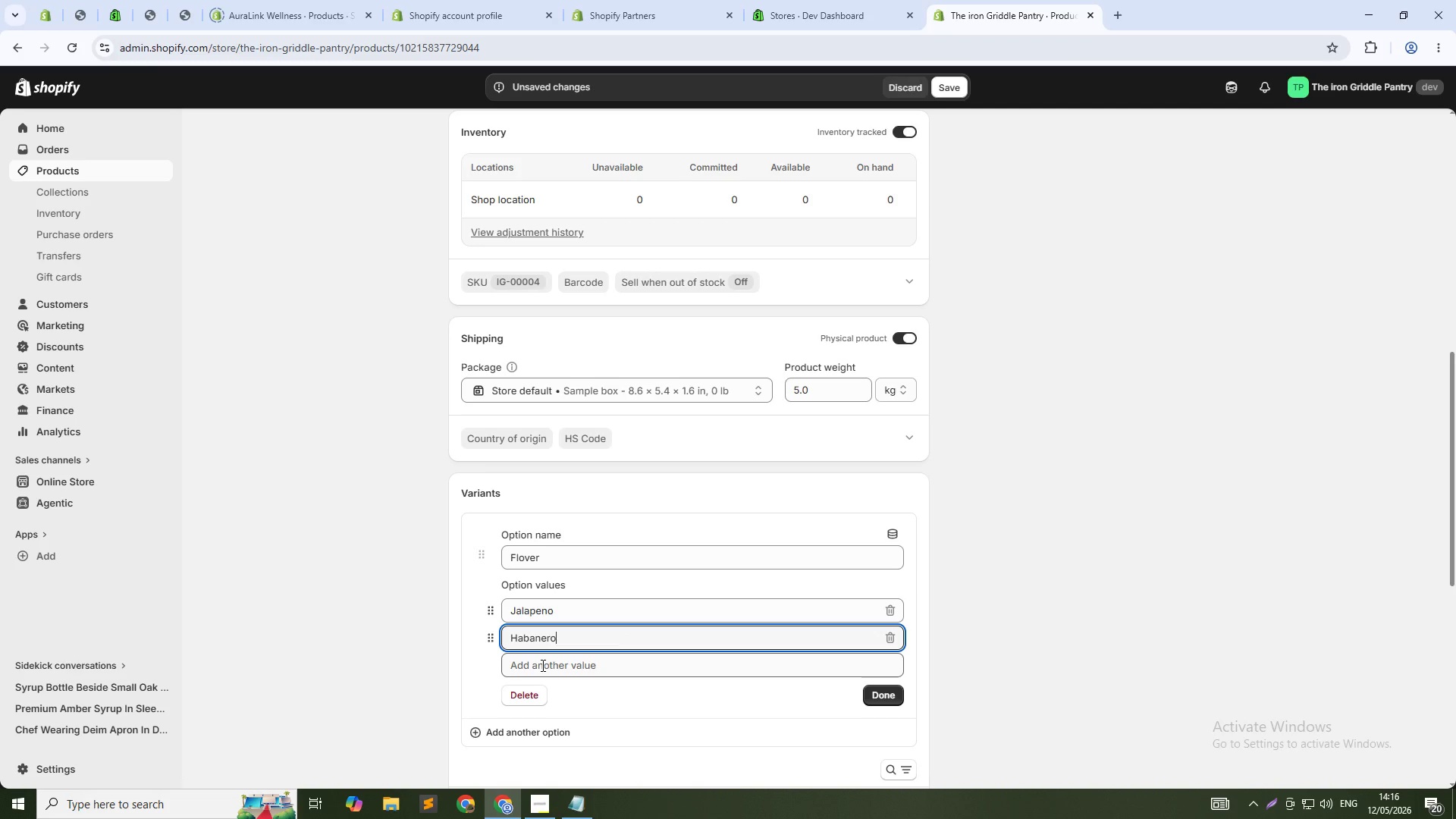 
key(O)
 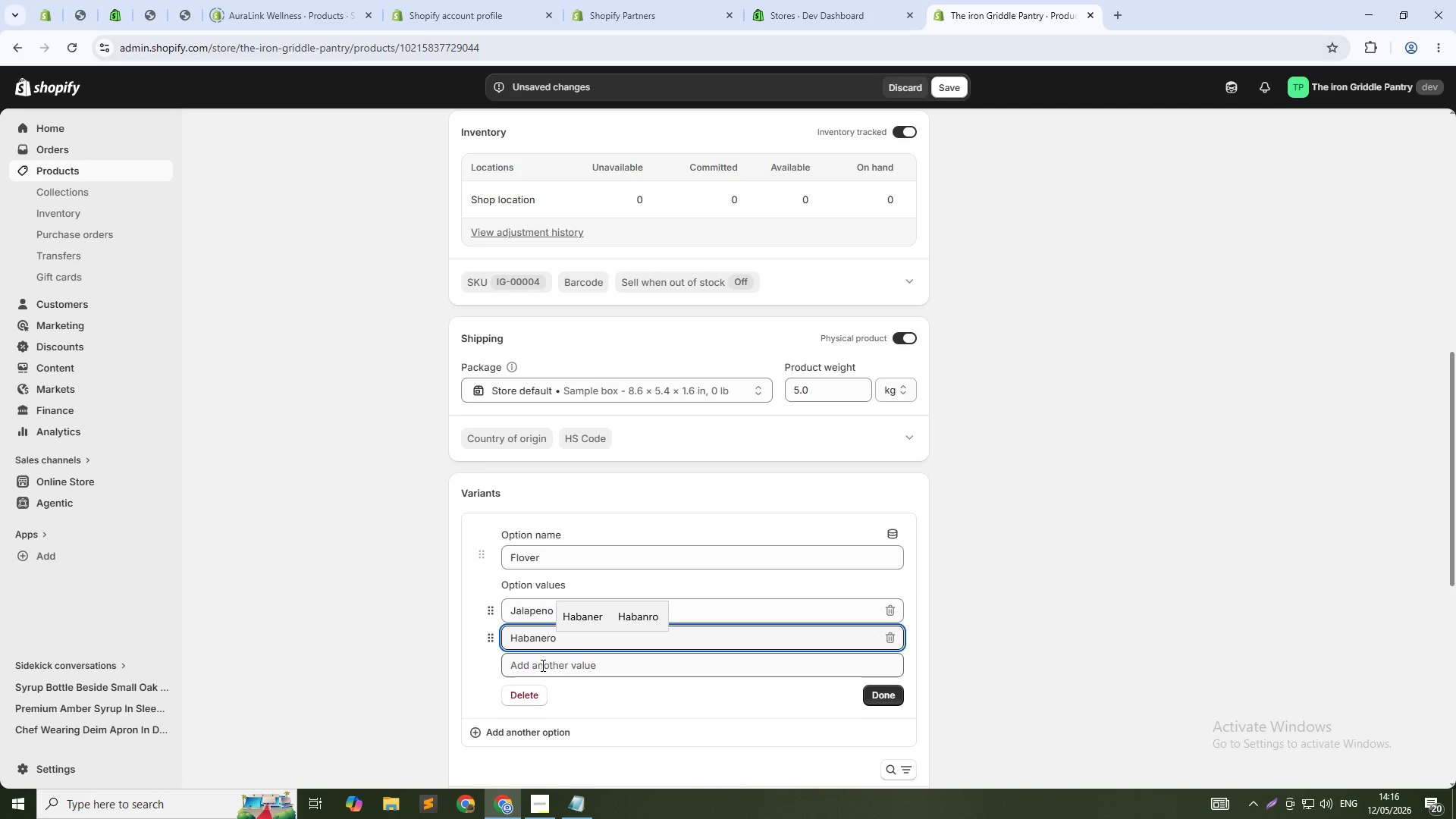 
left_click([541, 665])
 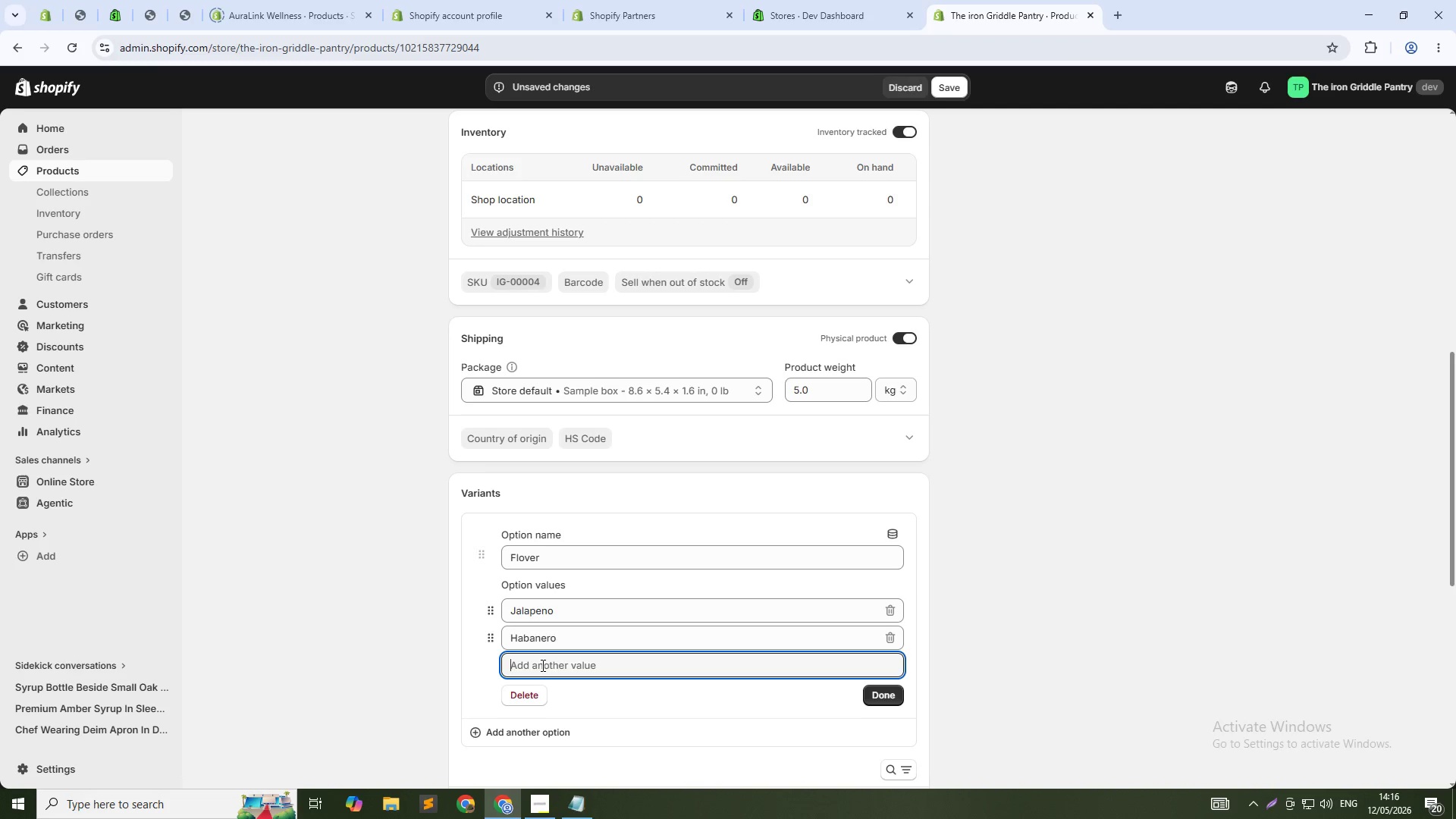 
type(Dhos)
key(Backspace)
key(Backspace)
key(Backspace)
key(Backspace)
type(g)
key(Backspace)
type(Ghose)
key(Backspace)
type(t)
 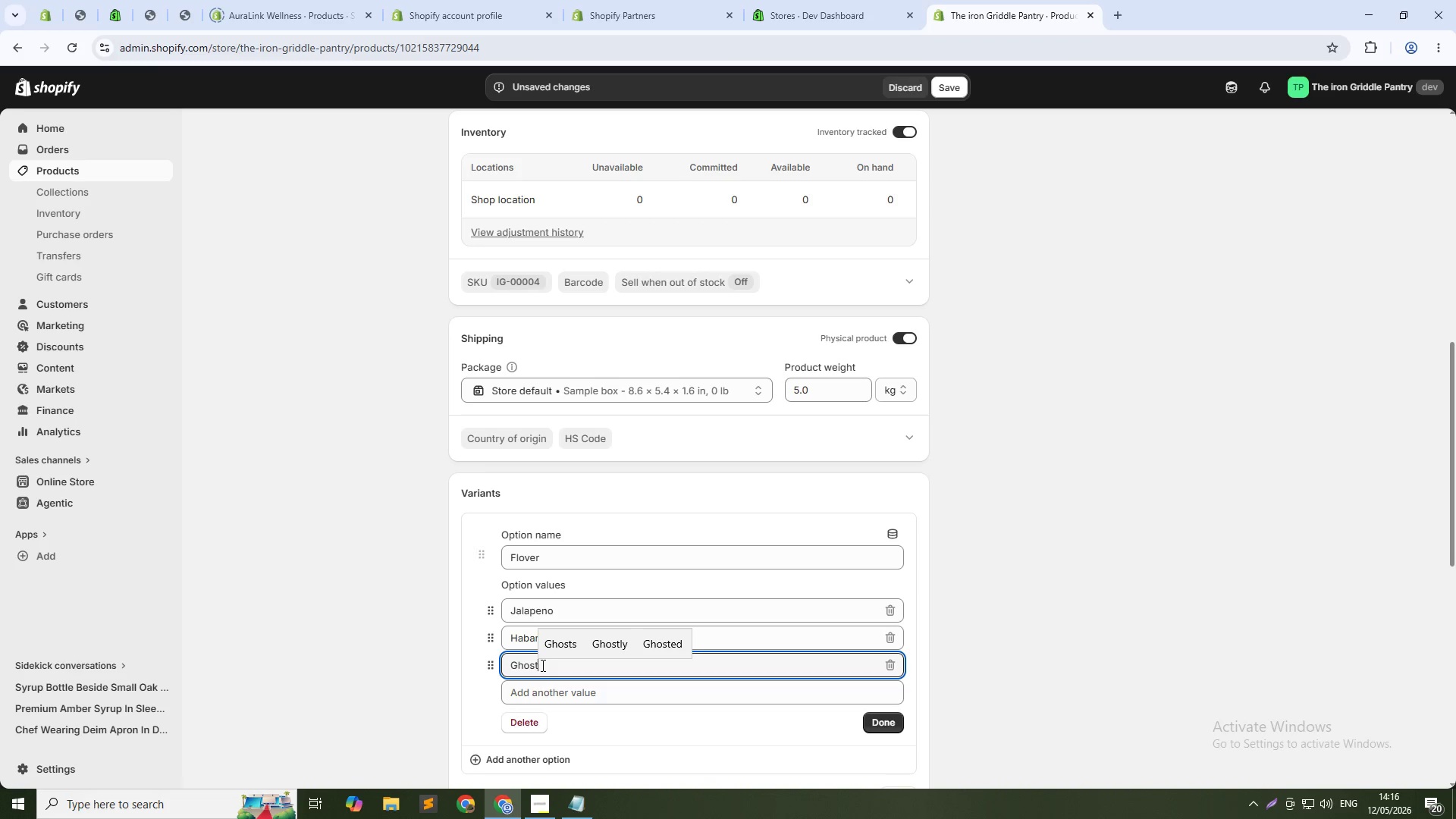 
type( Pepp+er)
 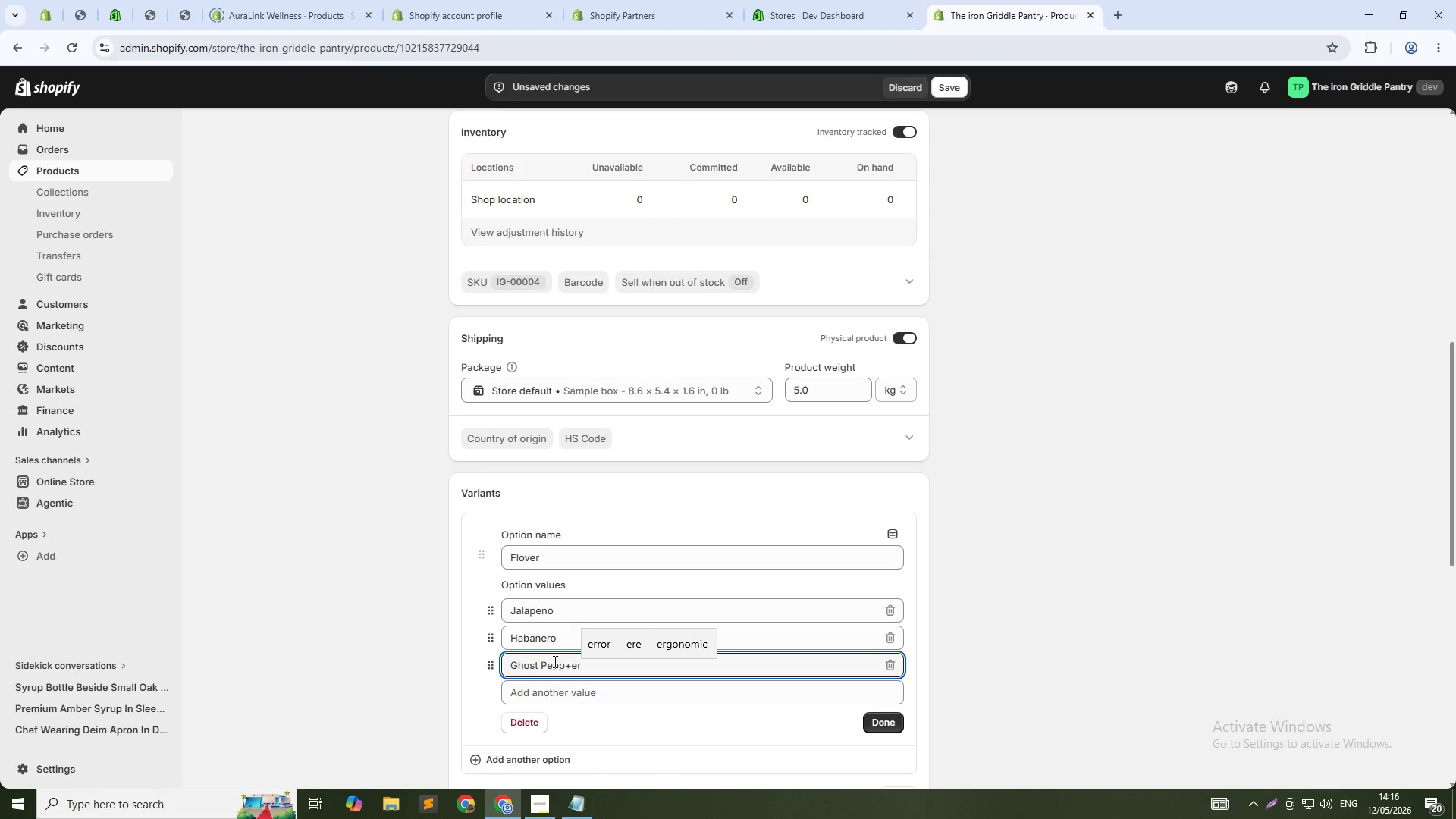 
key(Backspace)
key(Backspace)
key(Backspace)
type(er)
 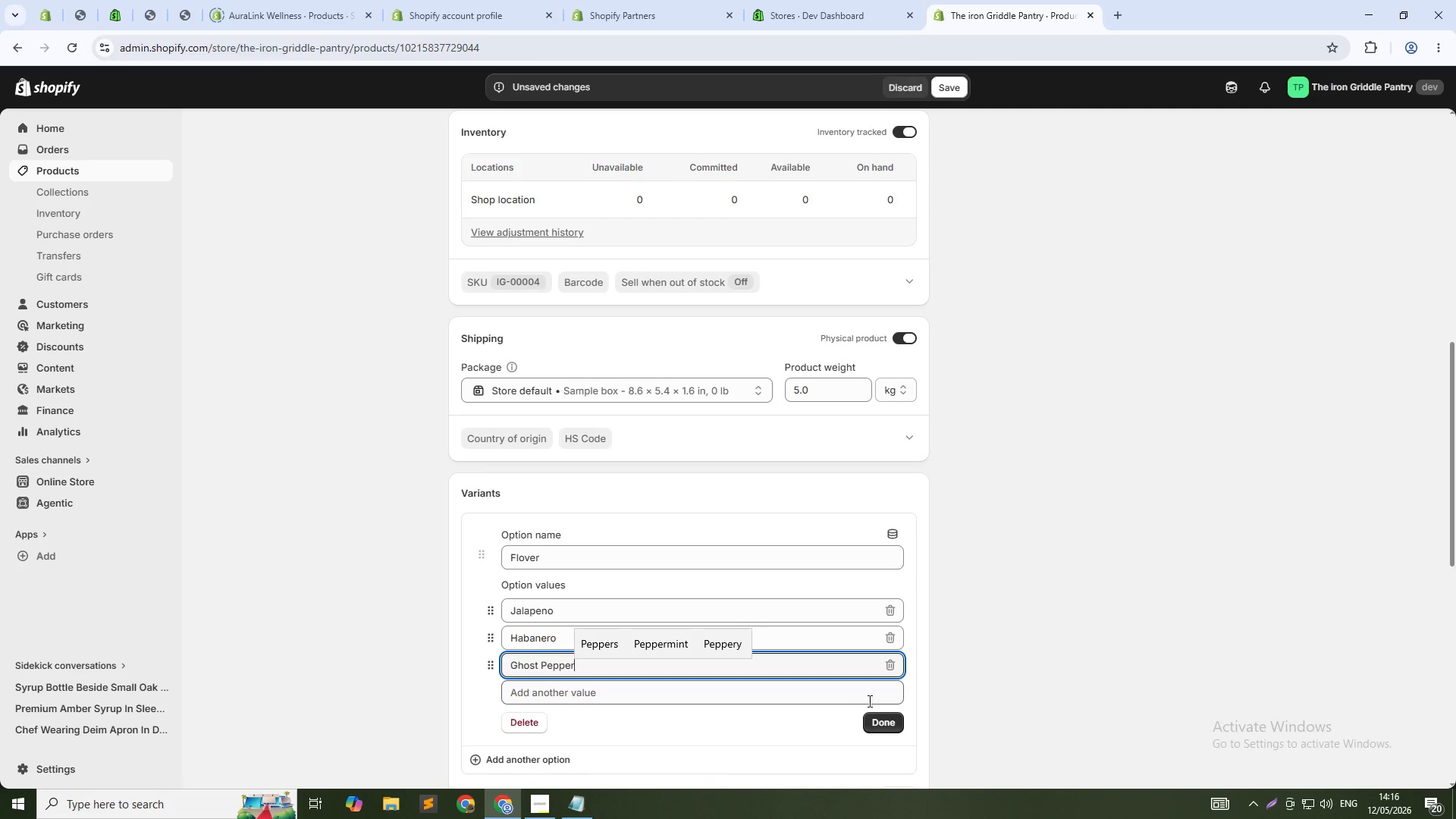 
left_click([879, 720])
 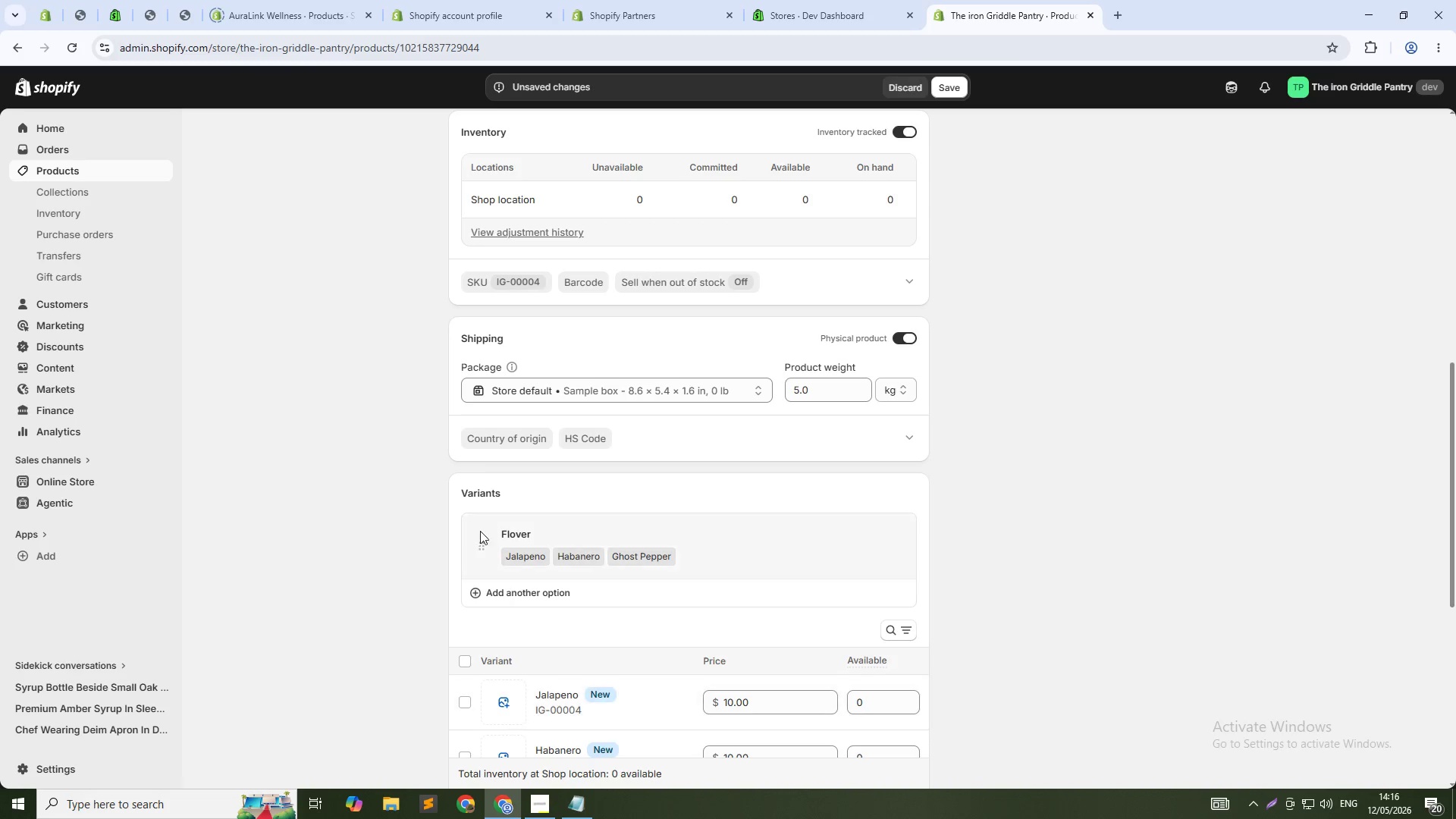 
scroll: coordinate [727, 462], scroll_direction: down, amount: 3.0
 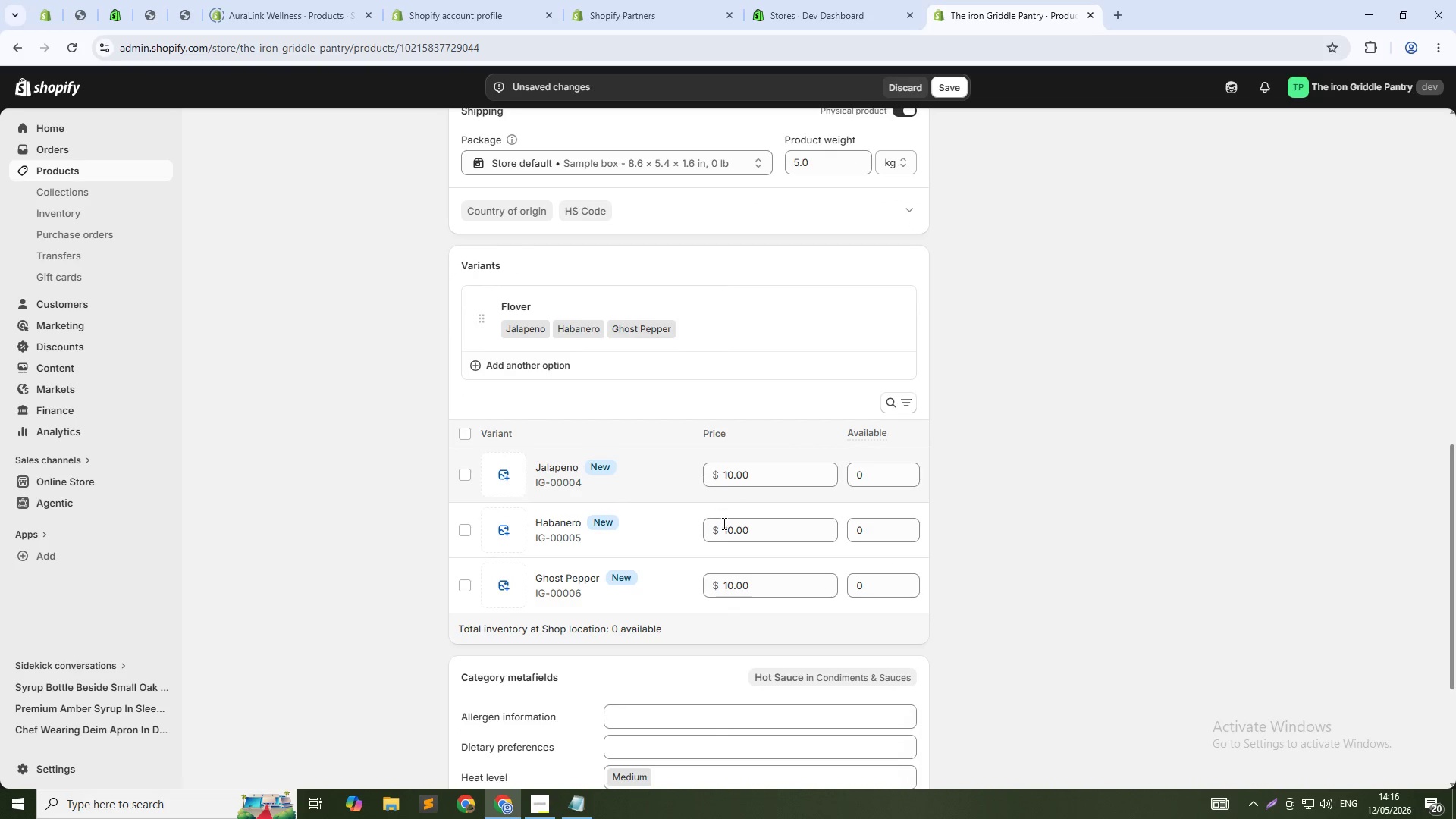 
left_click([730, 585])
 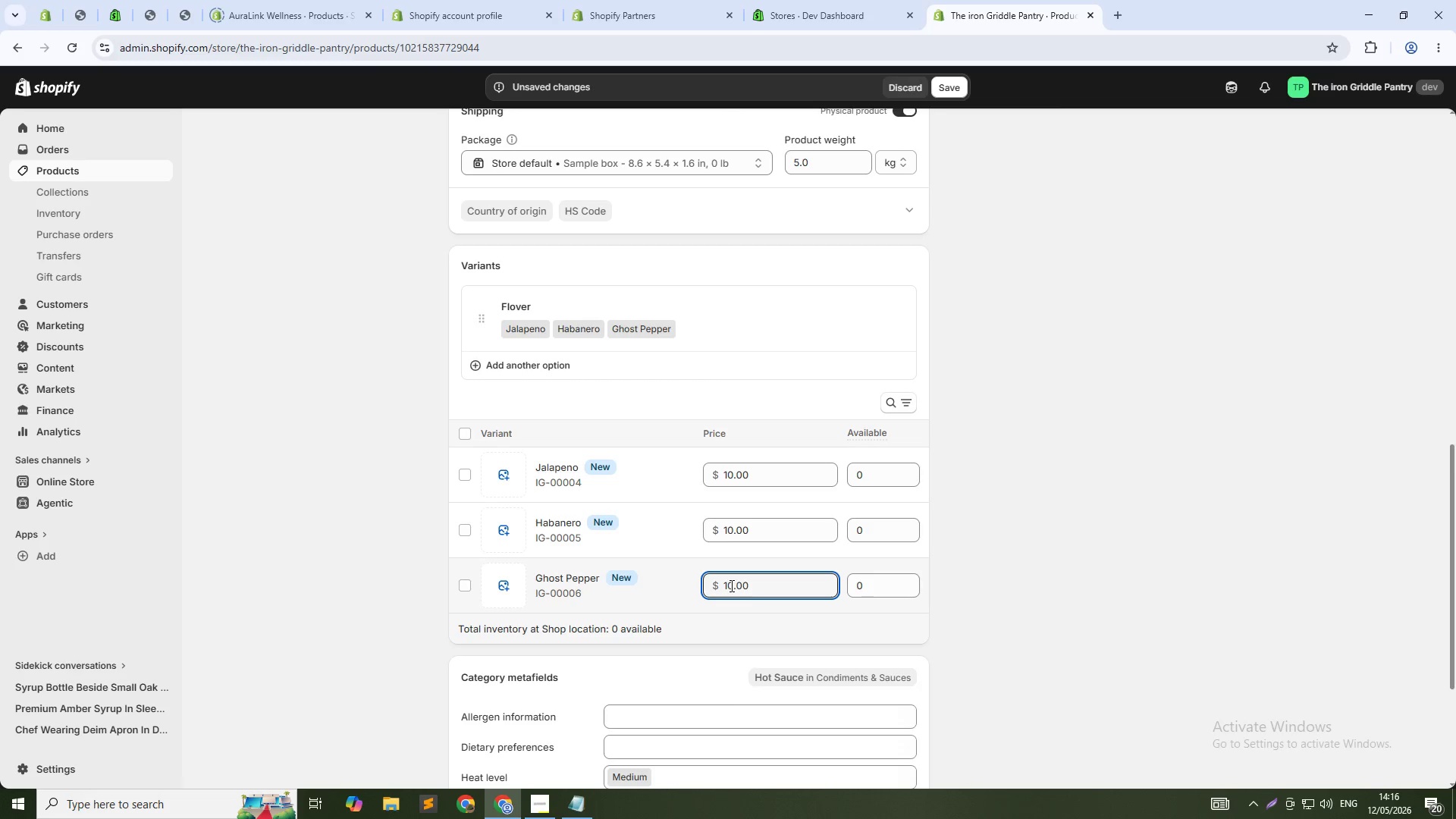 
key(ArrowRight)
 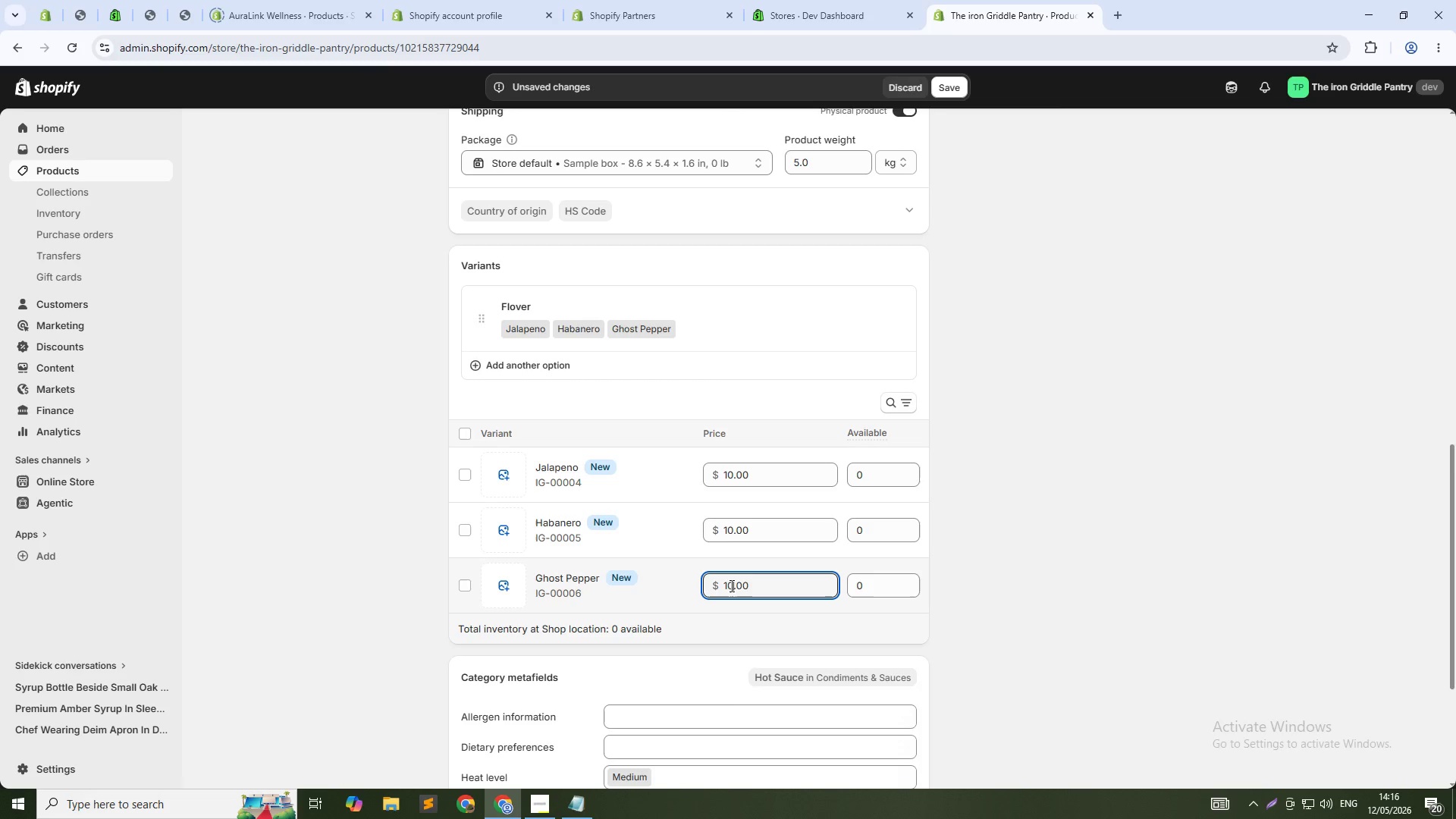 
key(Backspace)
 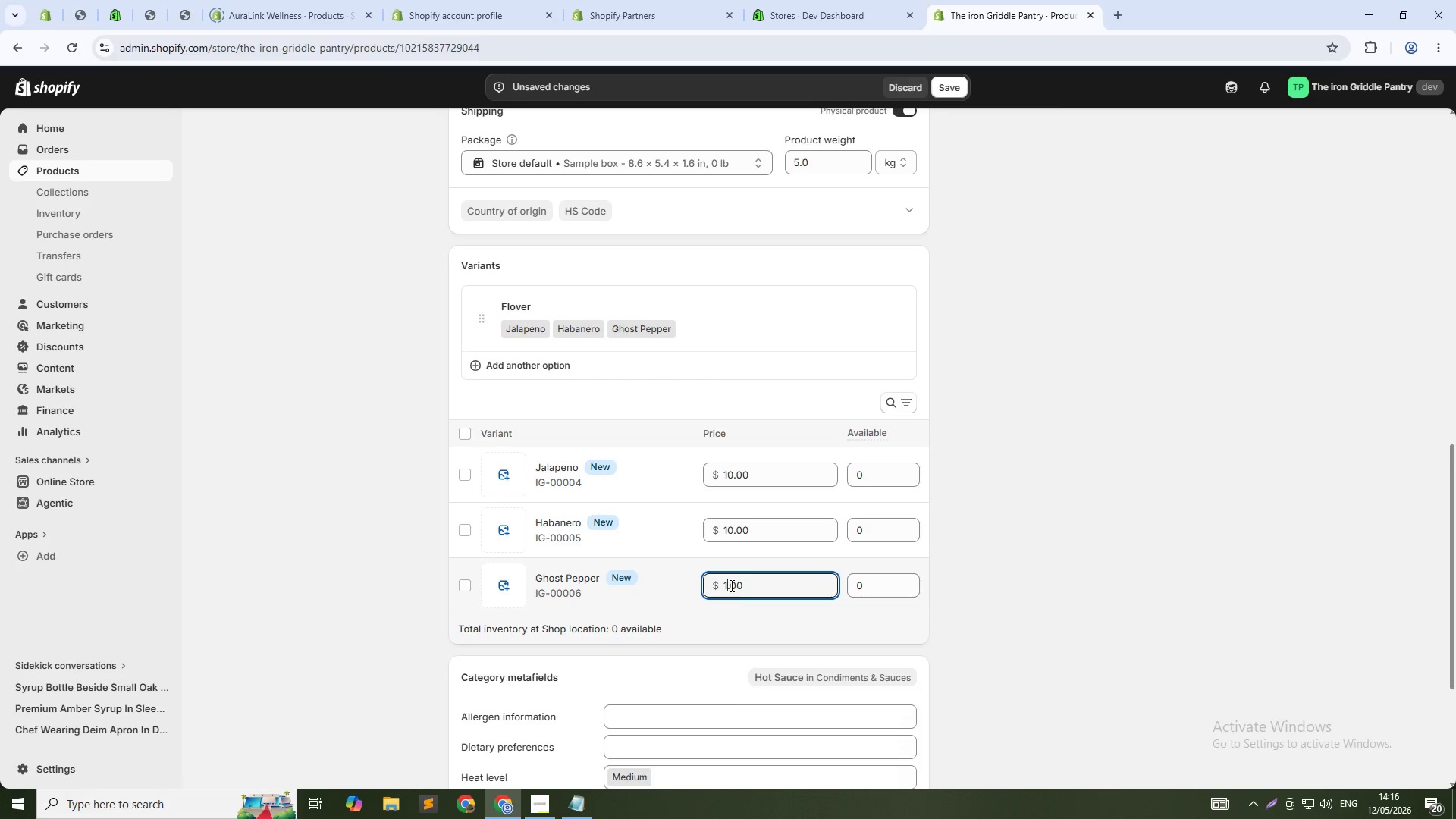 
key(2)
 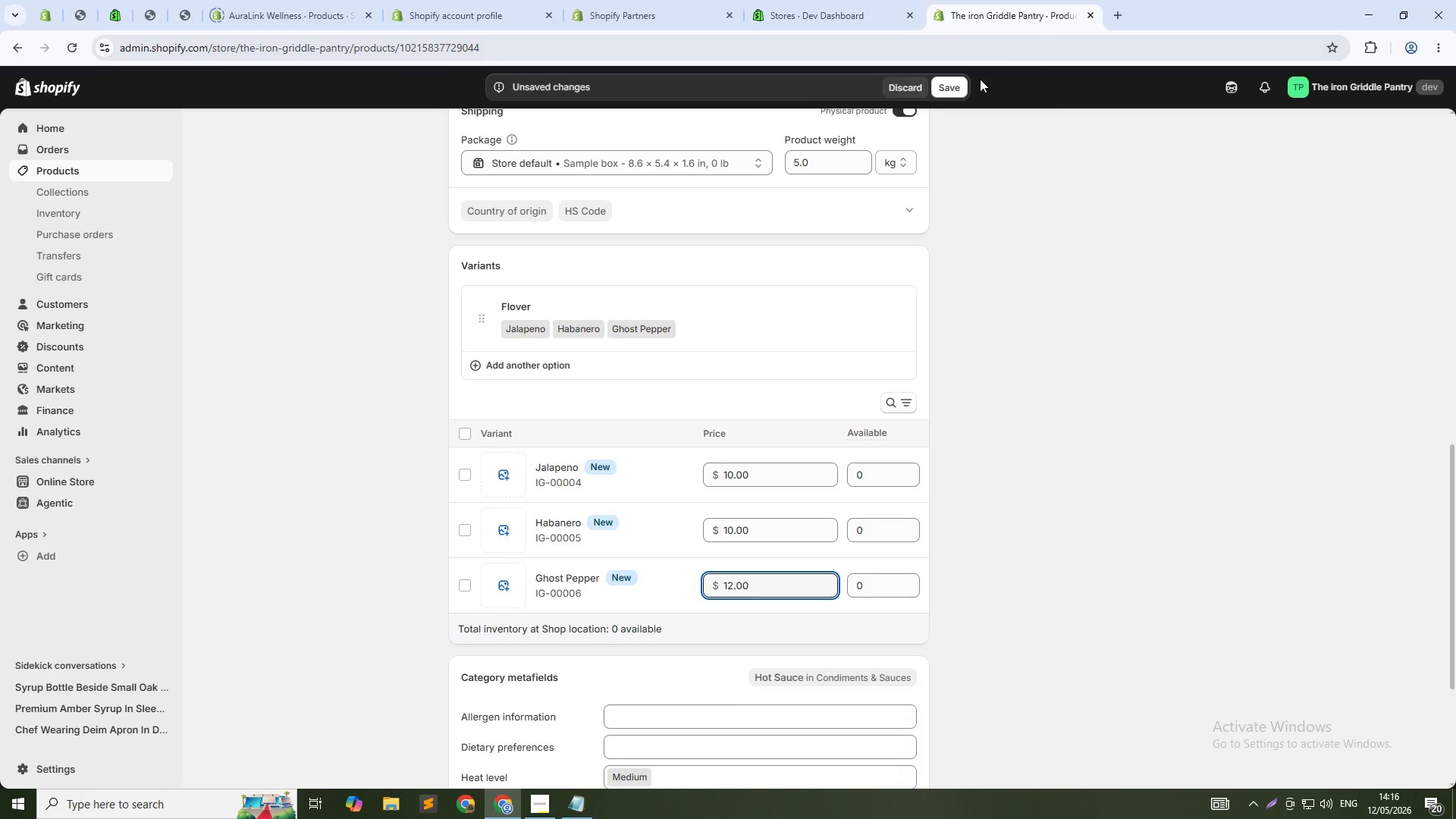 
left_click([952, 84])
 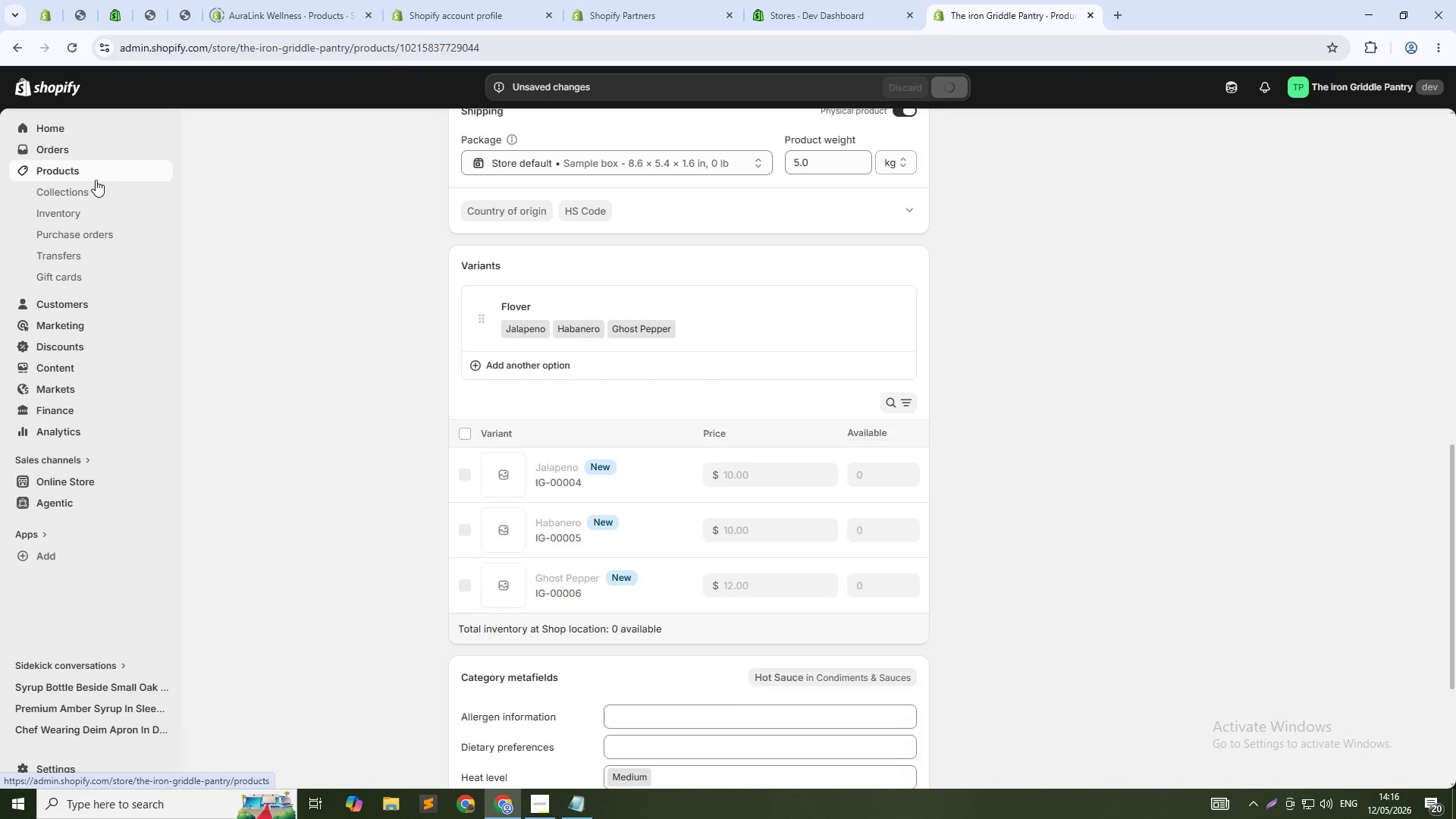 
wait(8.73)
 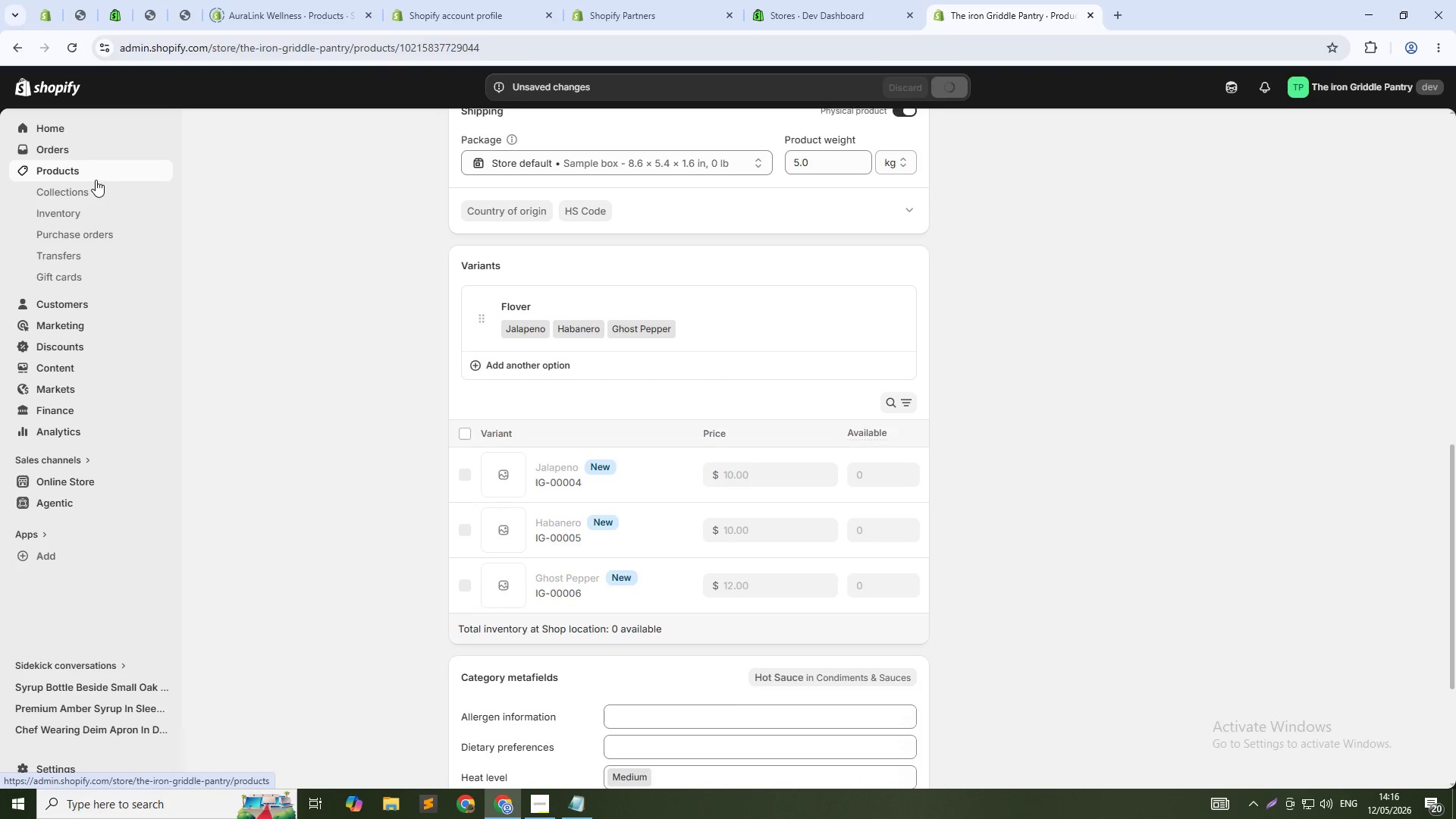 
left_click([92, 174])
 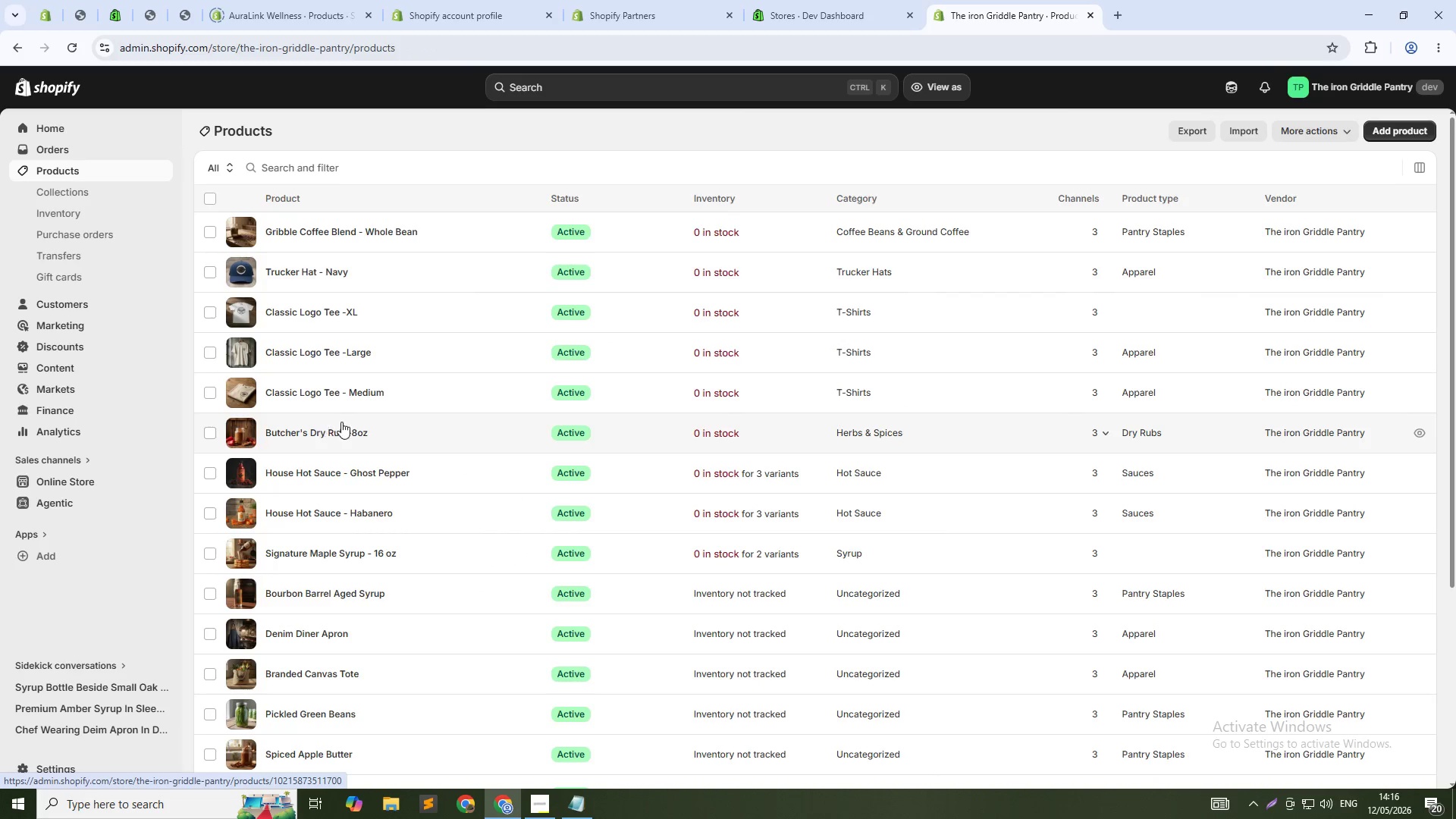 
wait(6.3)
 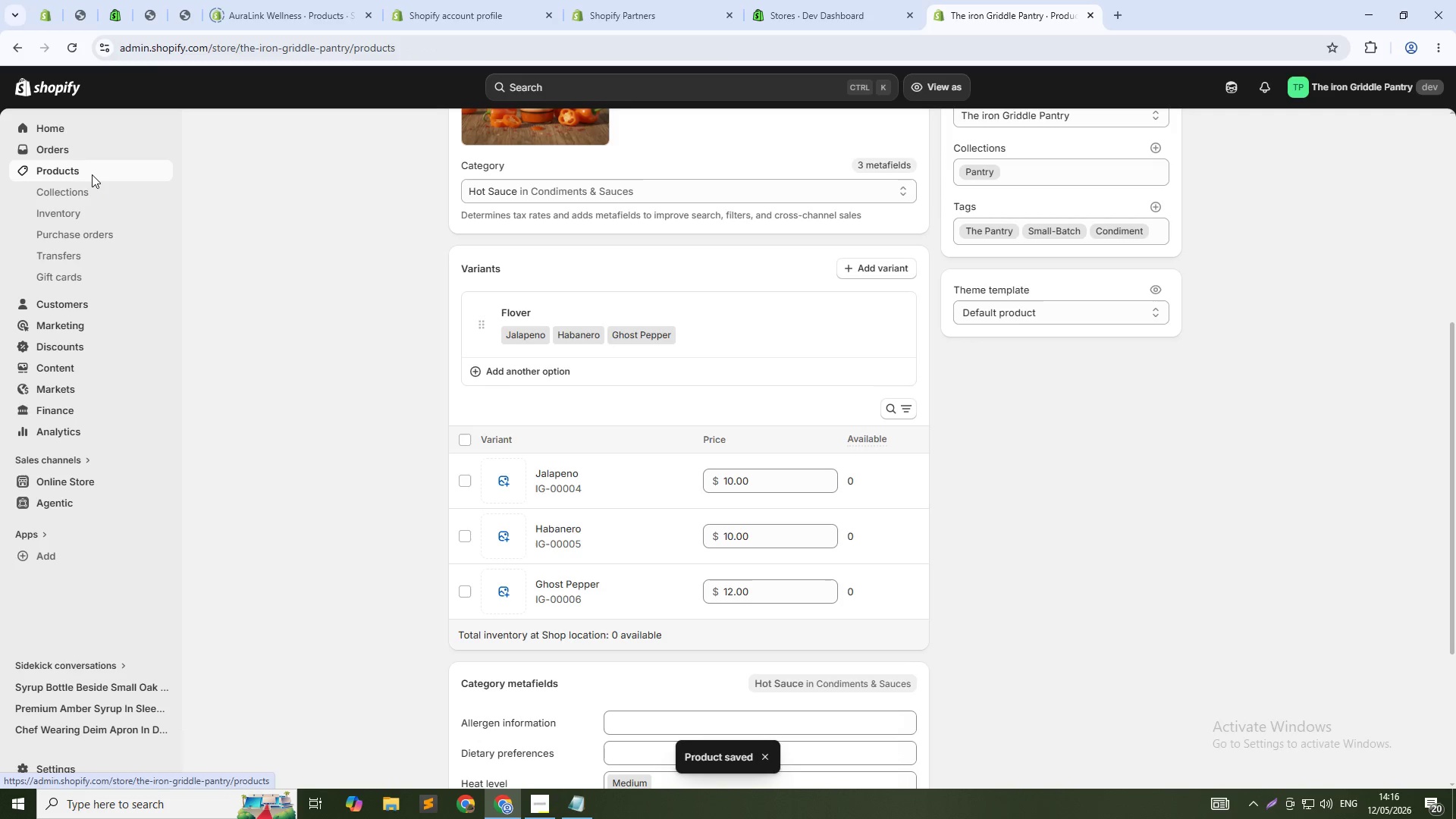 
scroll: coordinate [348, 419], scroll_direction: down, amount: 5.0
 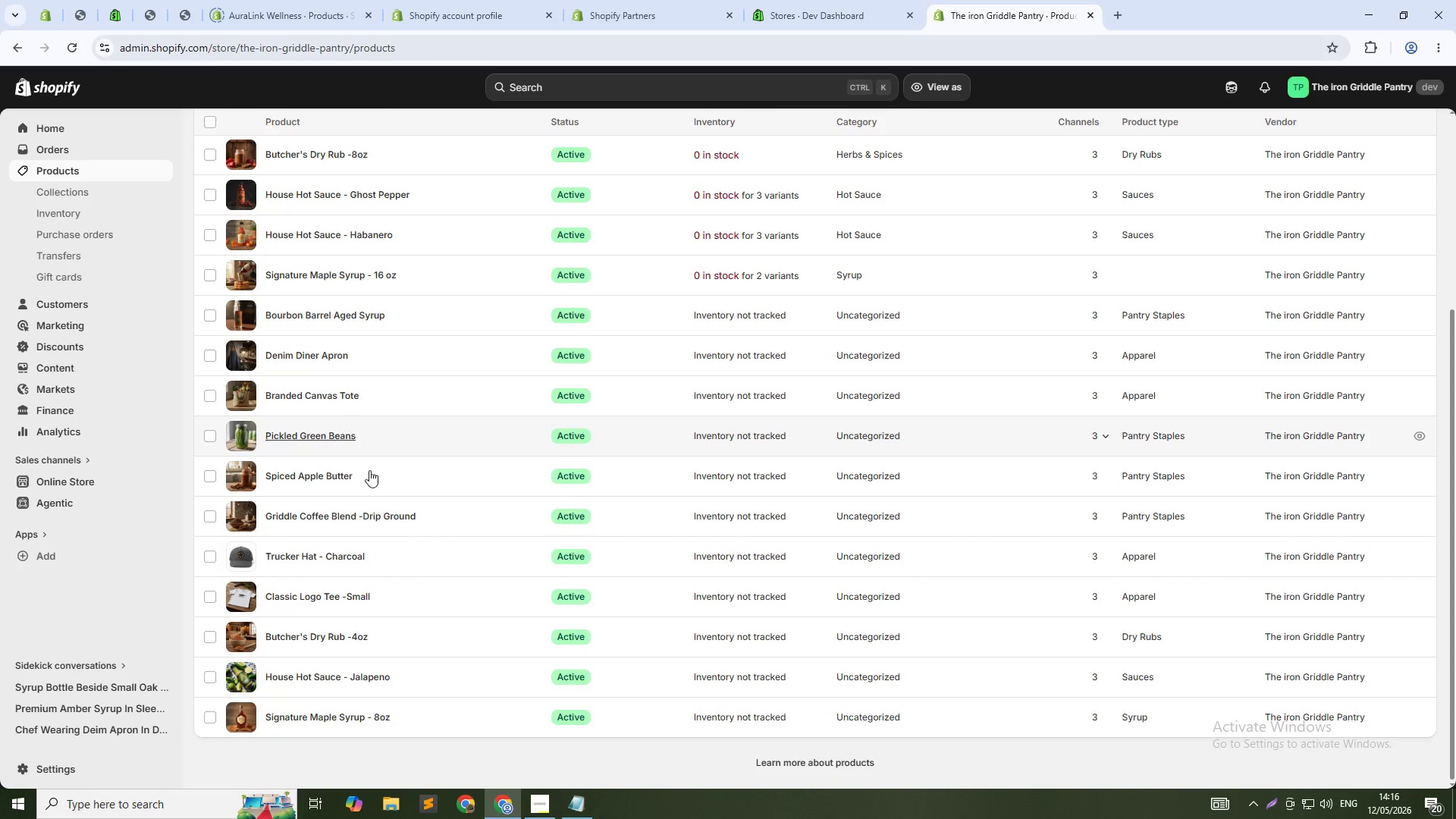 
mouse_move([352, 673])
 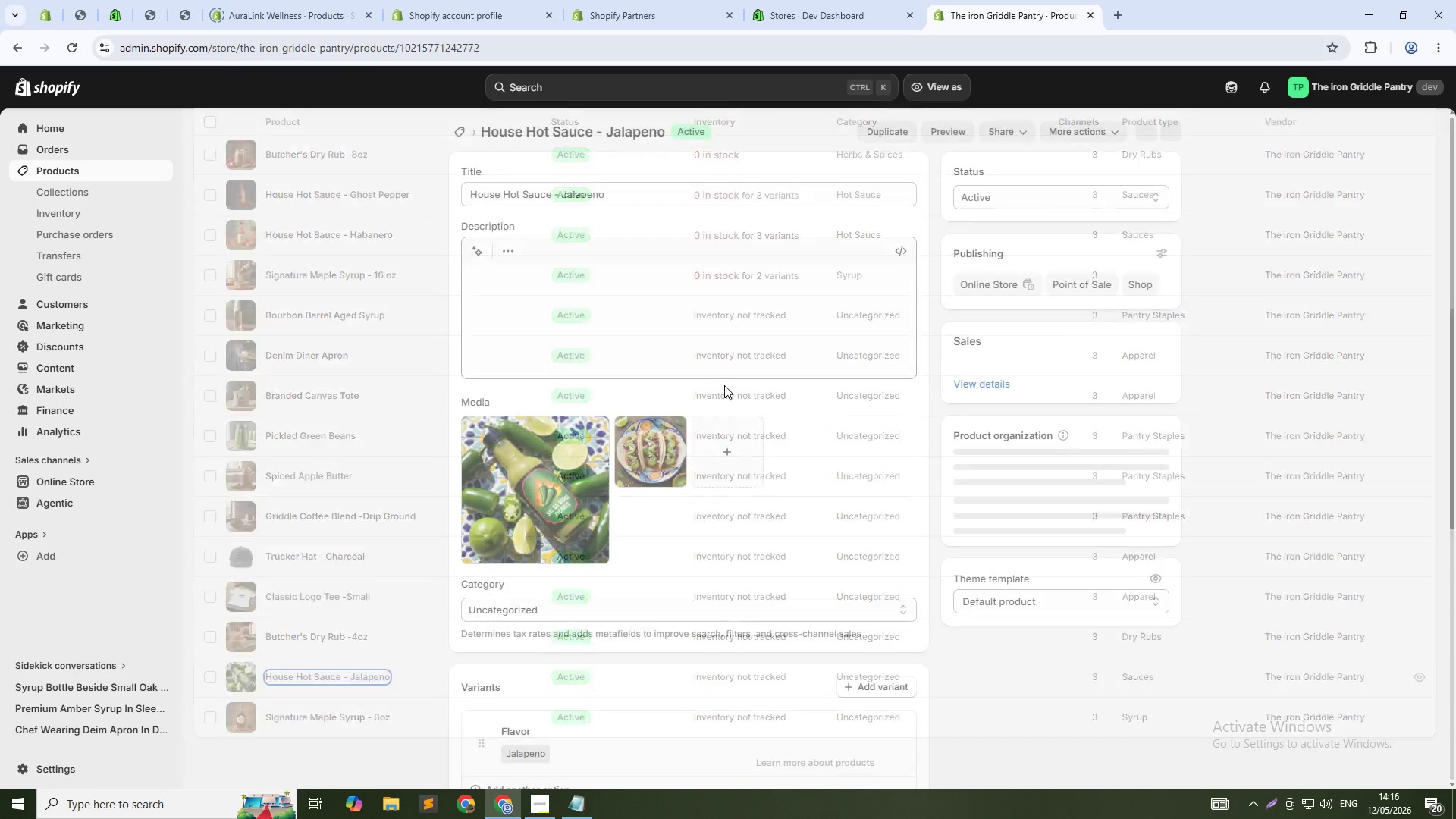 
scroll: coordinate [692, 444], scroll_direction: down, amount: 11.0
 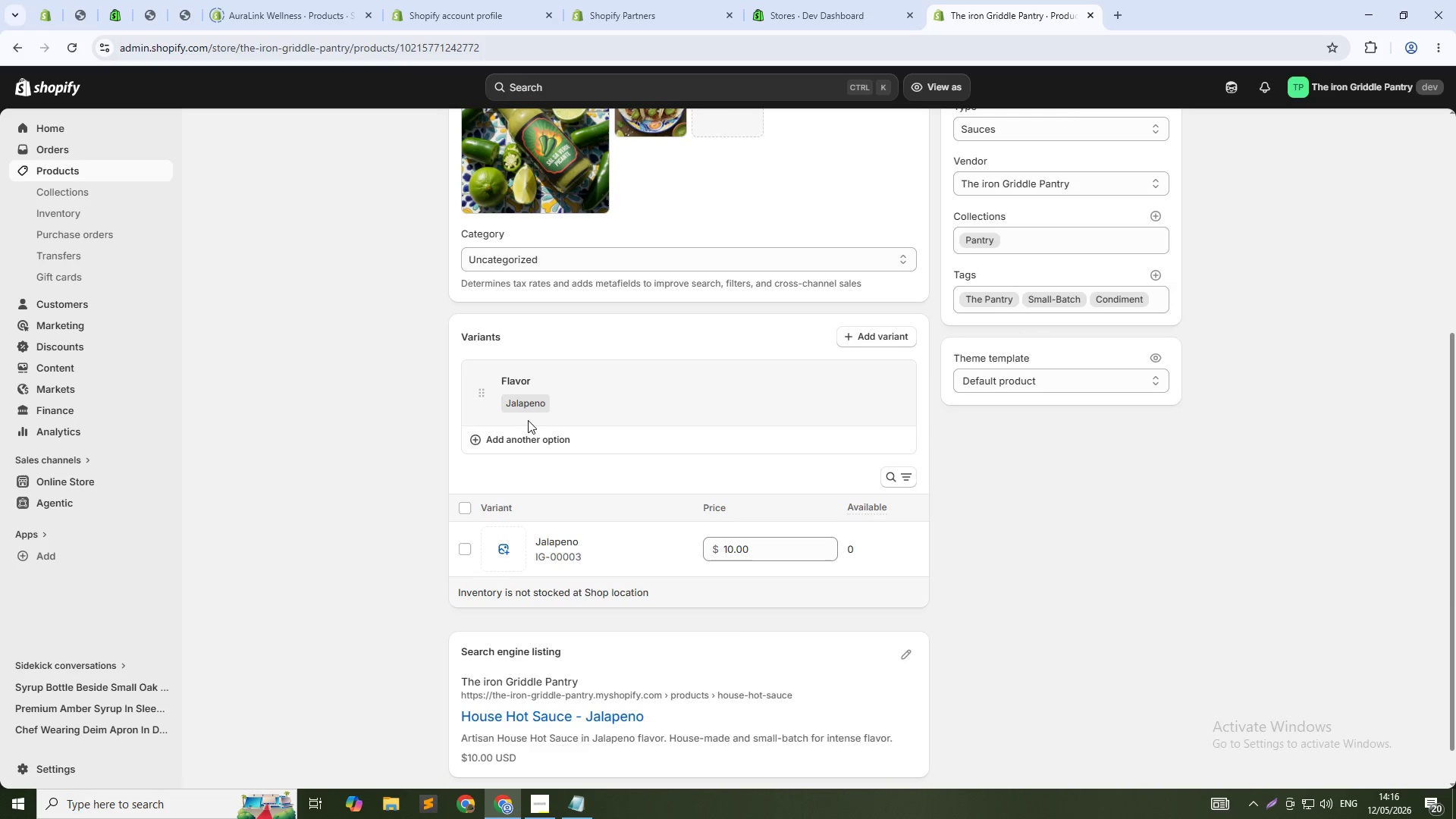 
left_click([578, 399])
 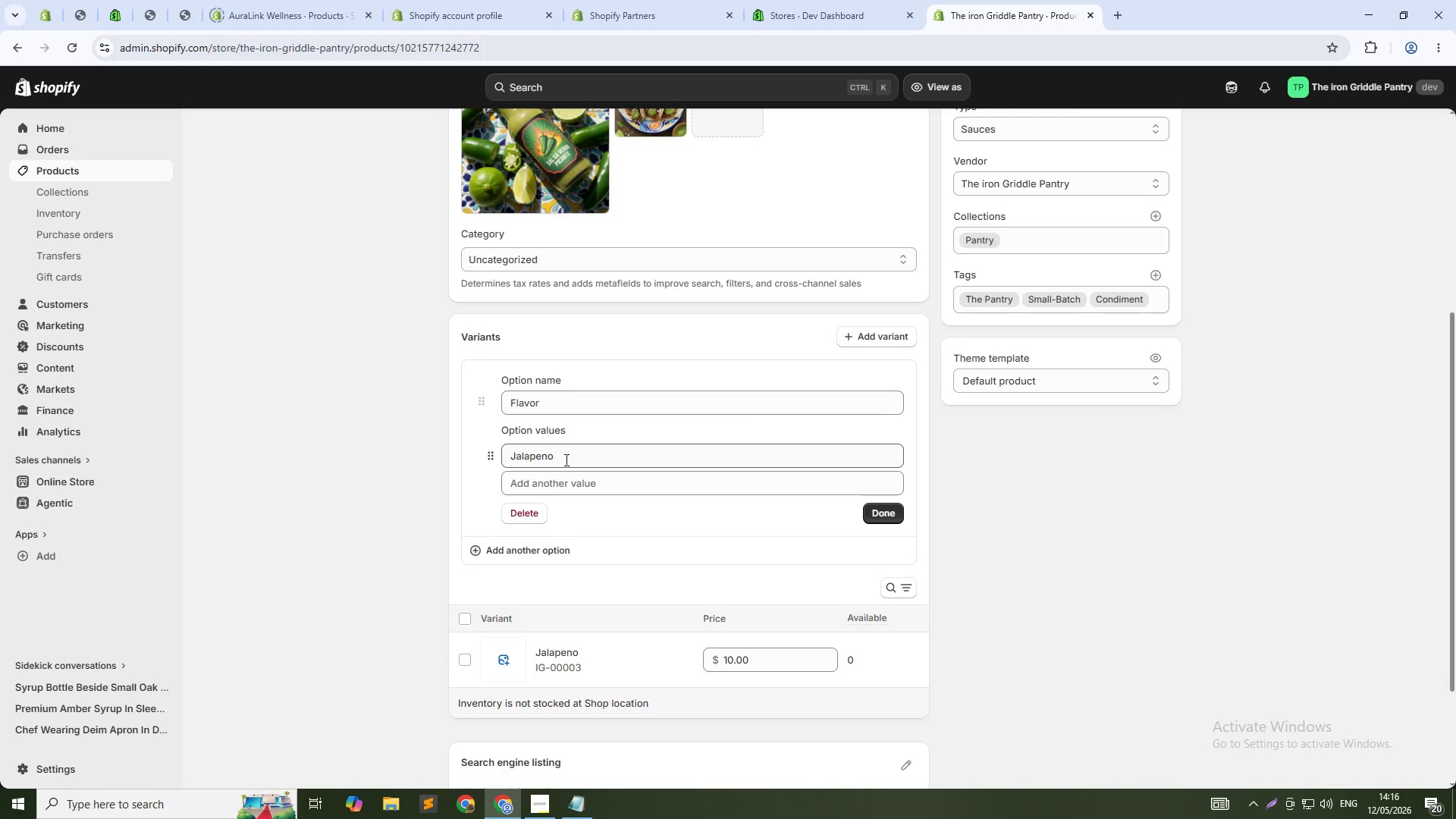 
left_click([561, 481])
 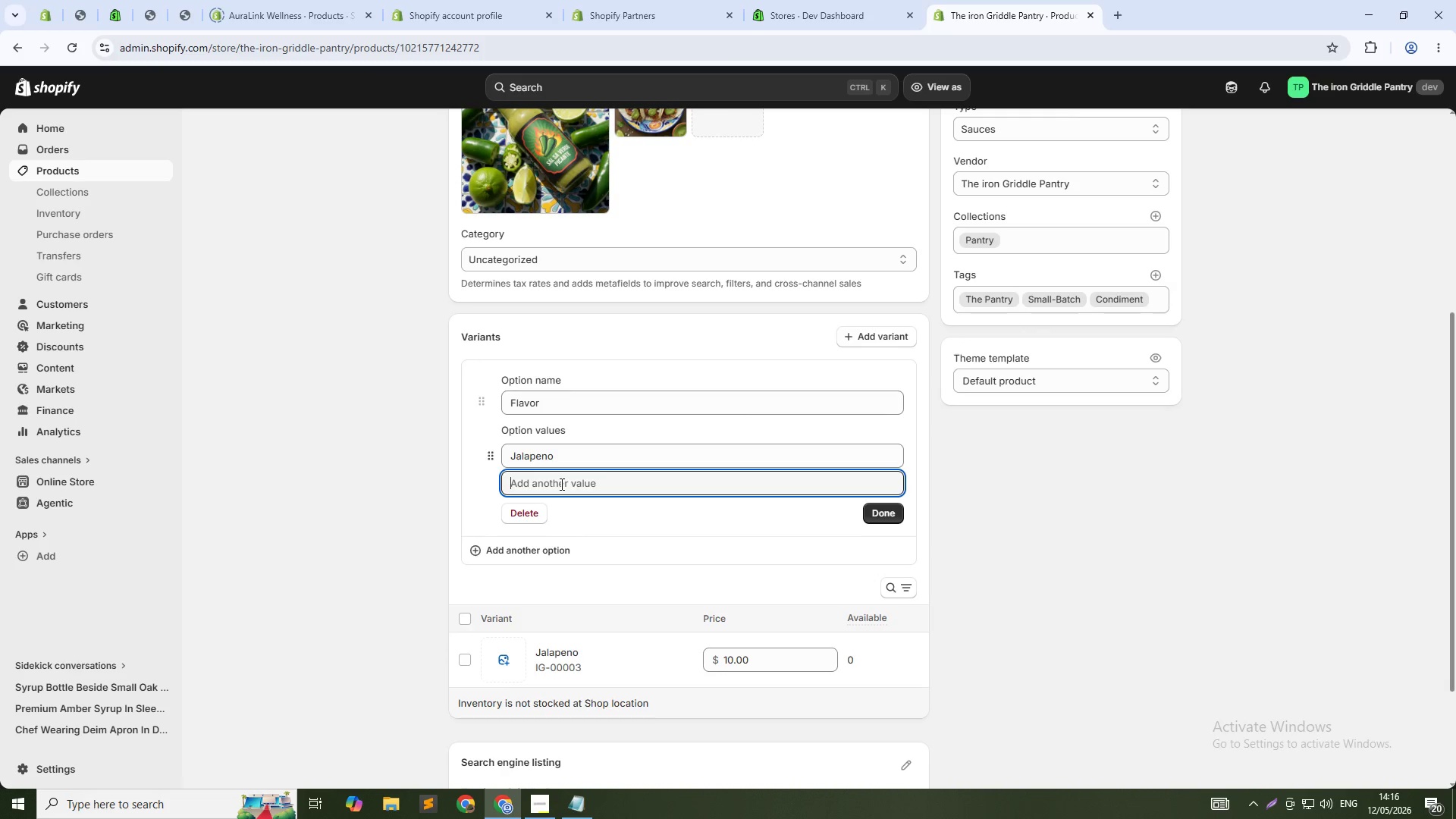 
type(Habanero)
 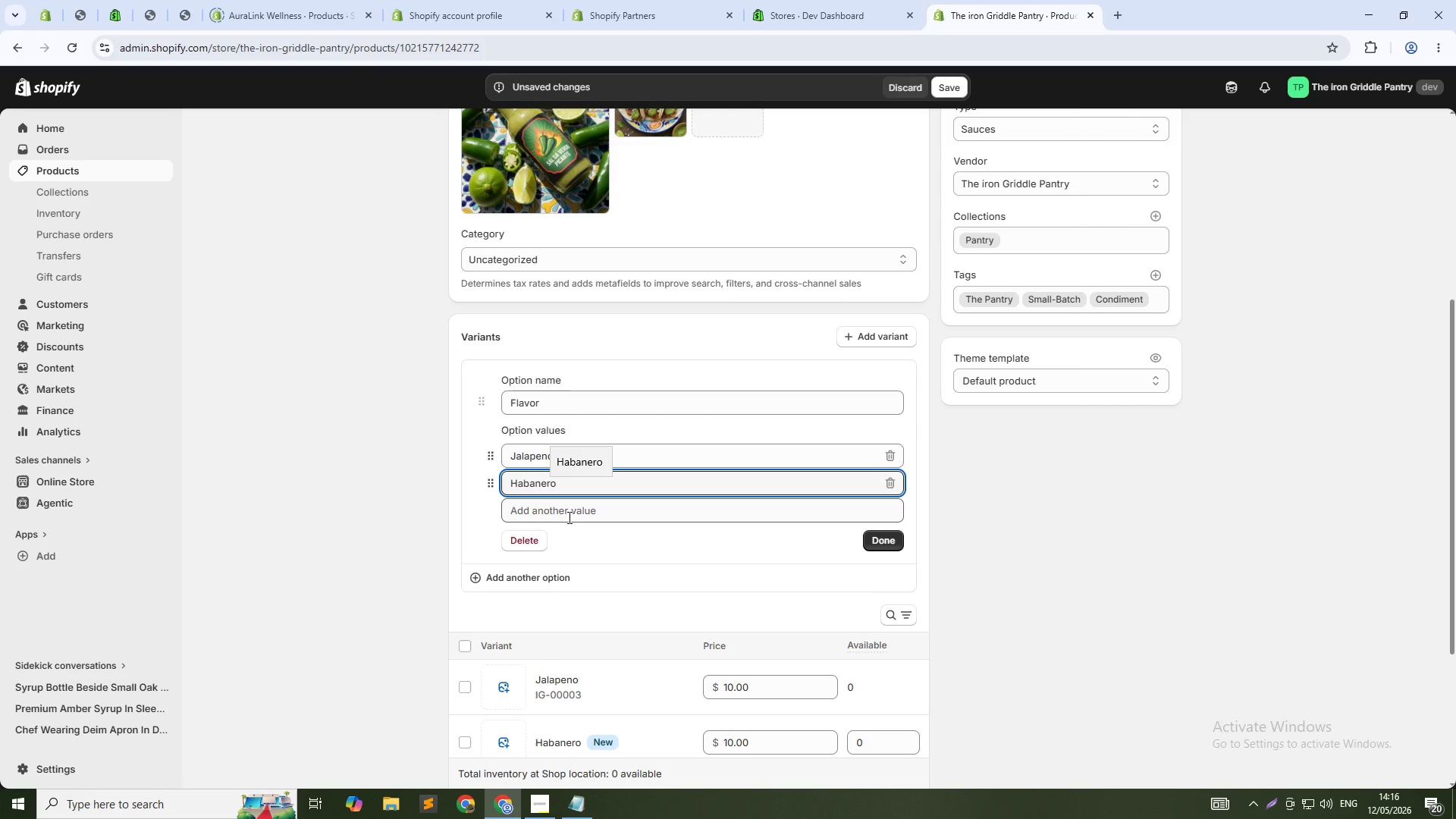 
left_click([568, 519])
 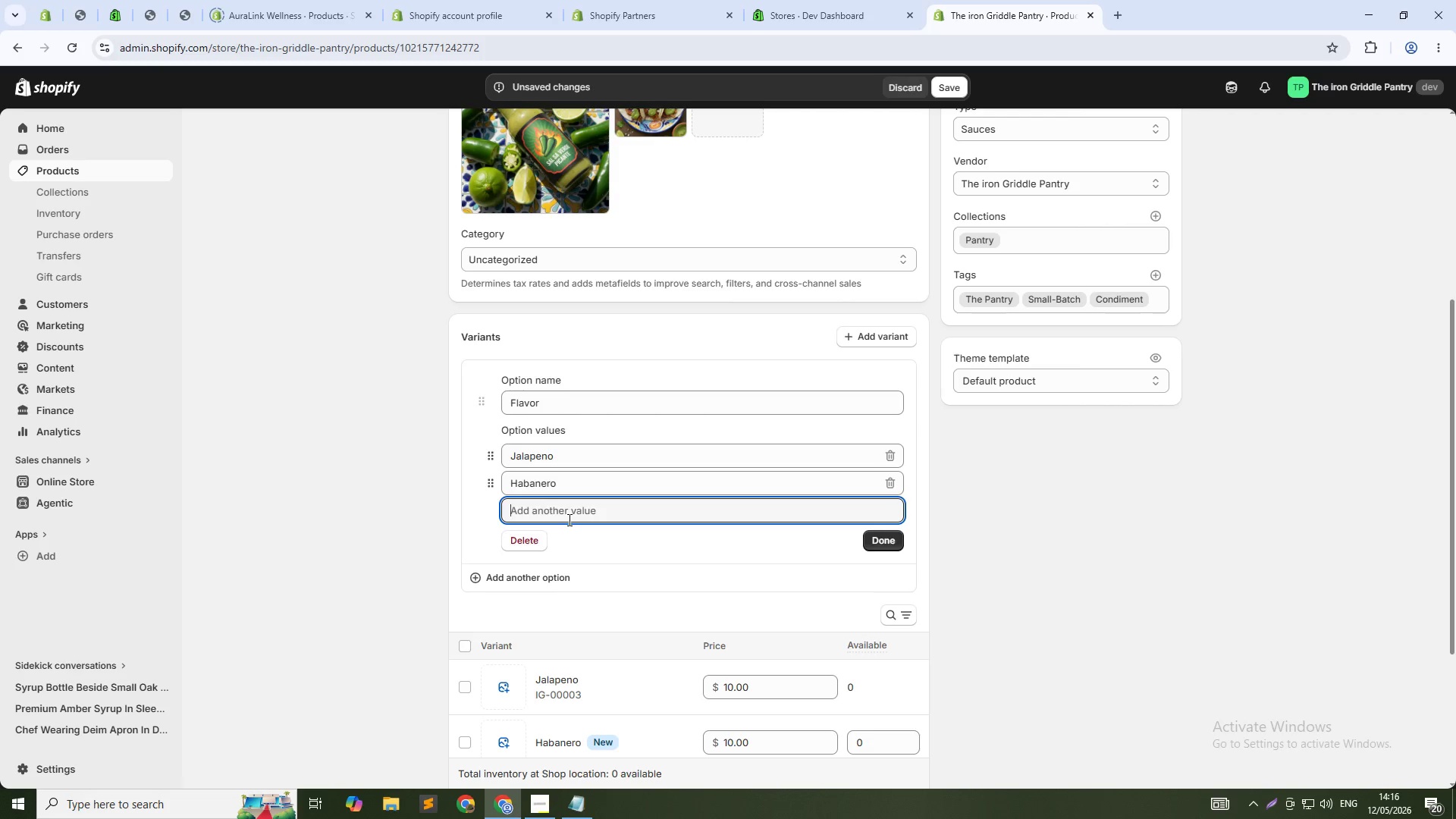 
type(Ghost Pepper)
 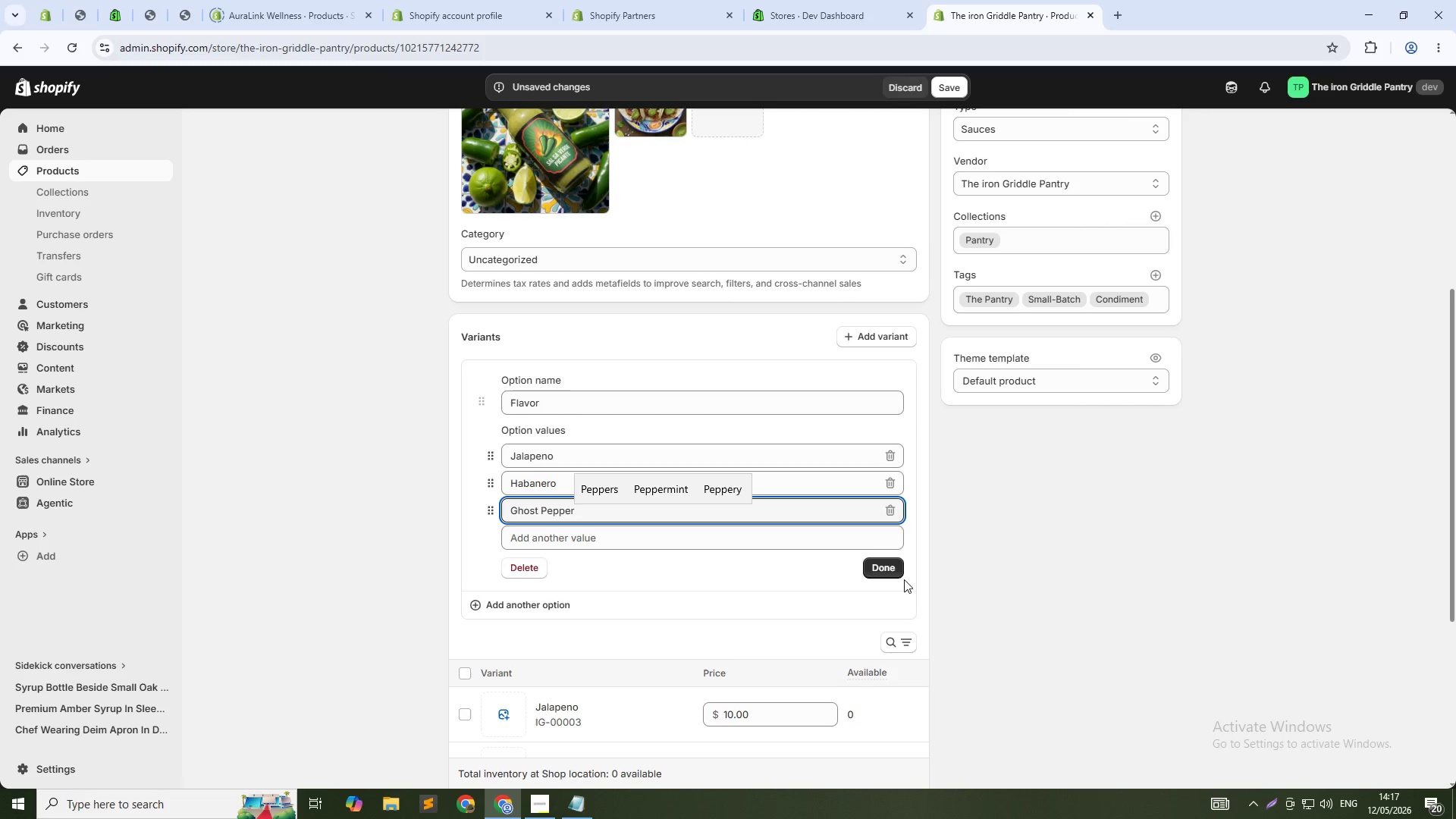 
left_click([894, 571])
 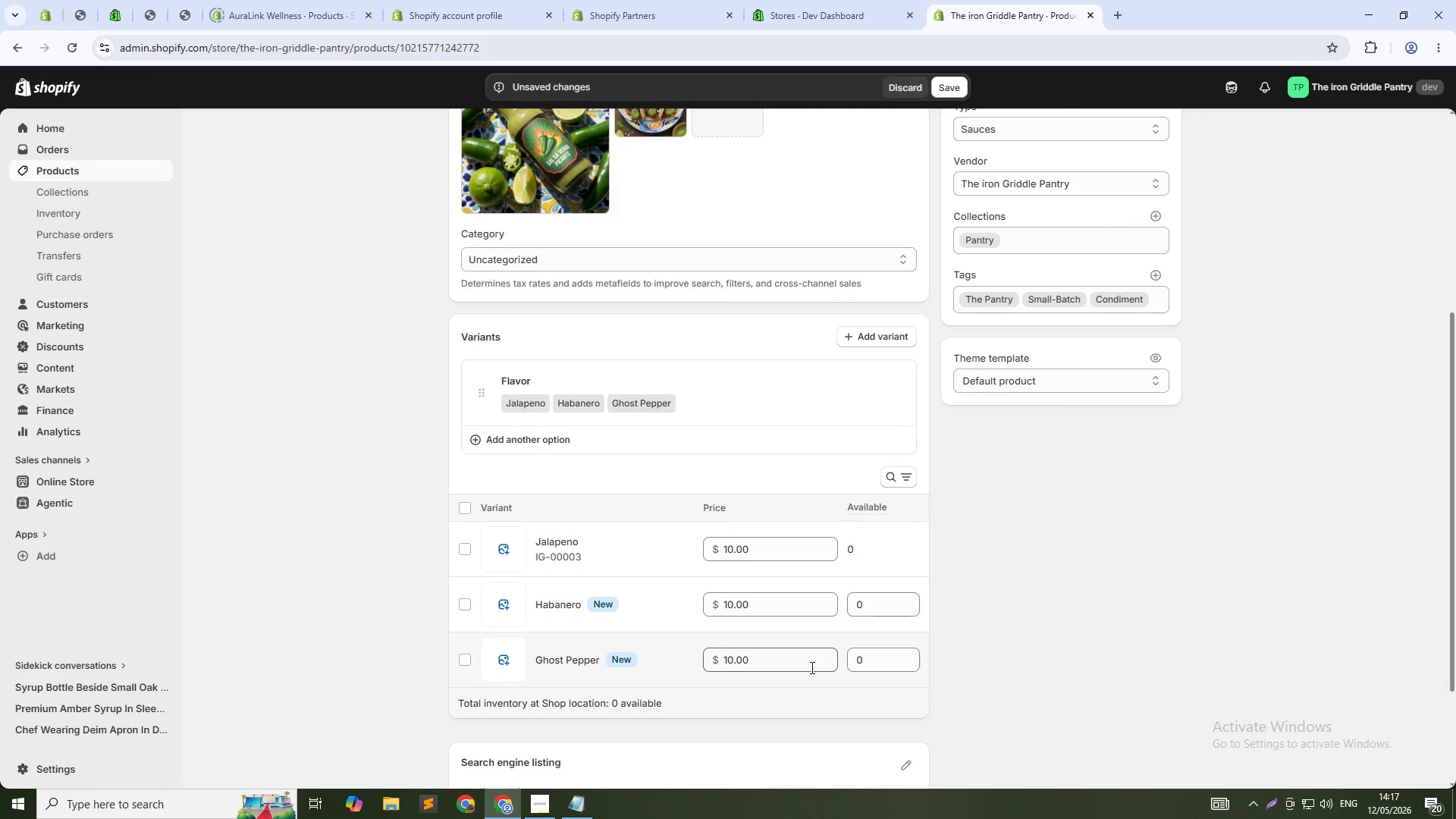 
left_click([725, 661])
 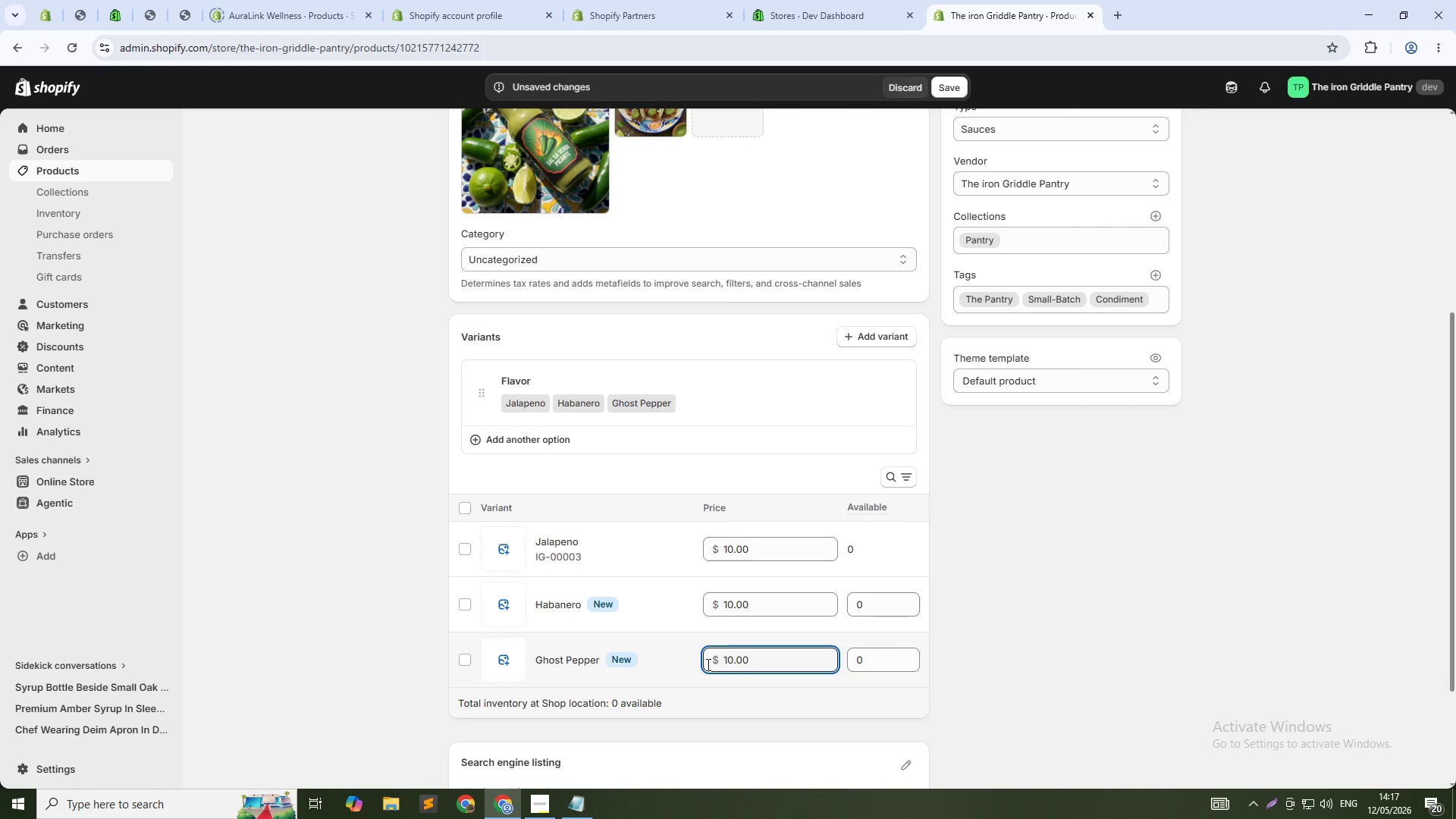 
key(ArrowRight)
 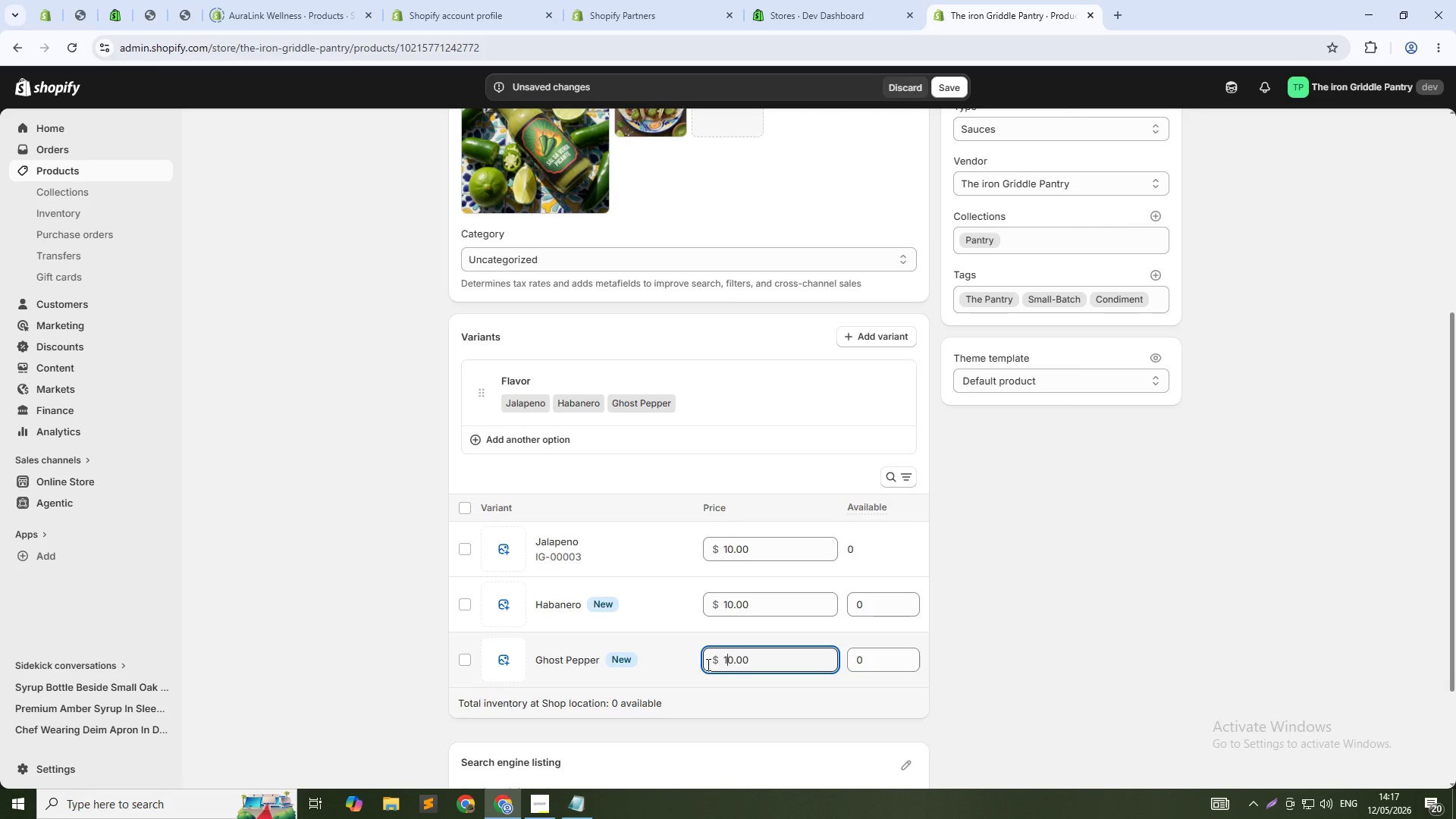 
key(Backspace)
 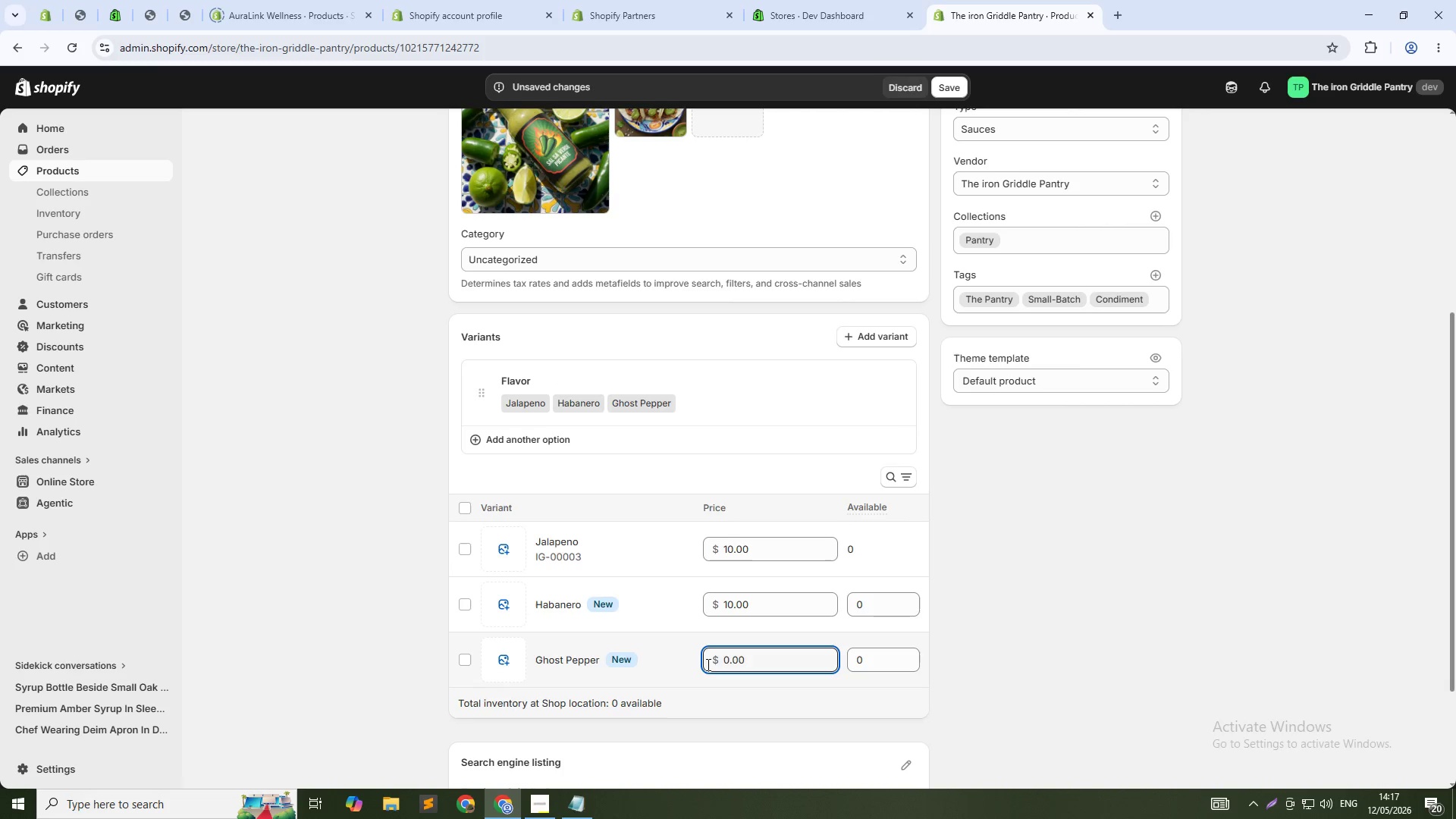 
key(2)
 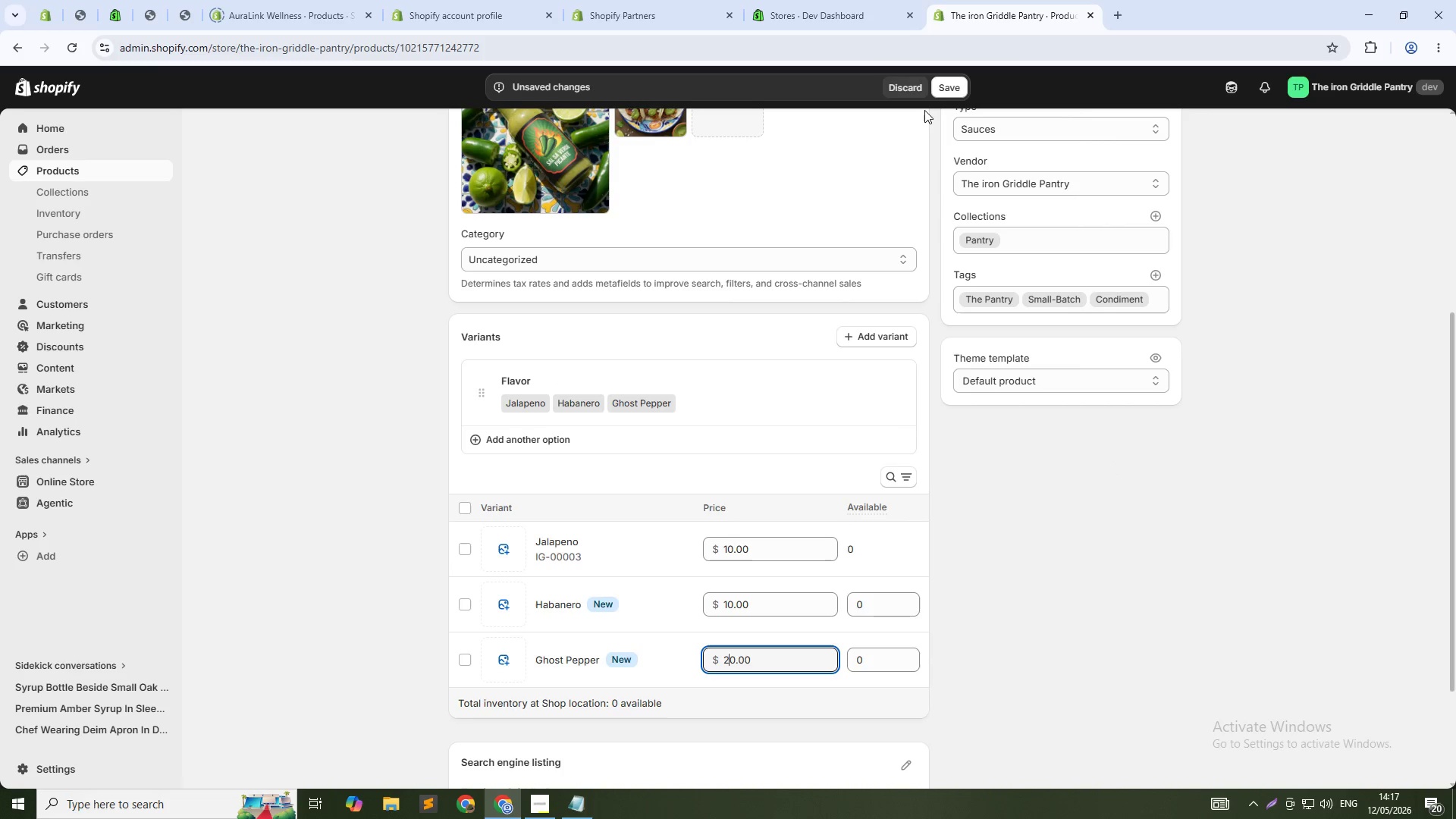 
key(ArrowRight)
 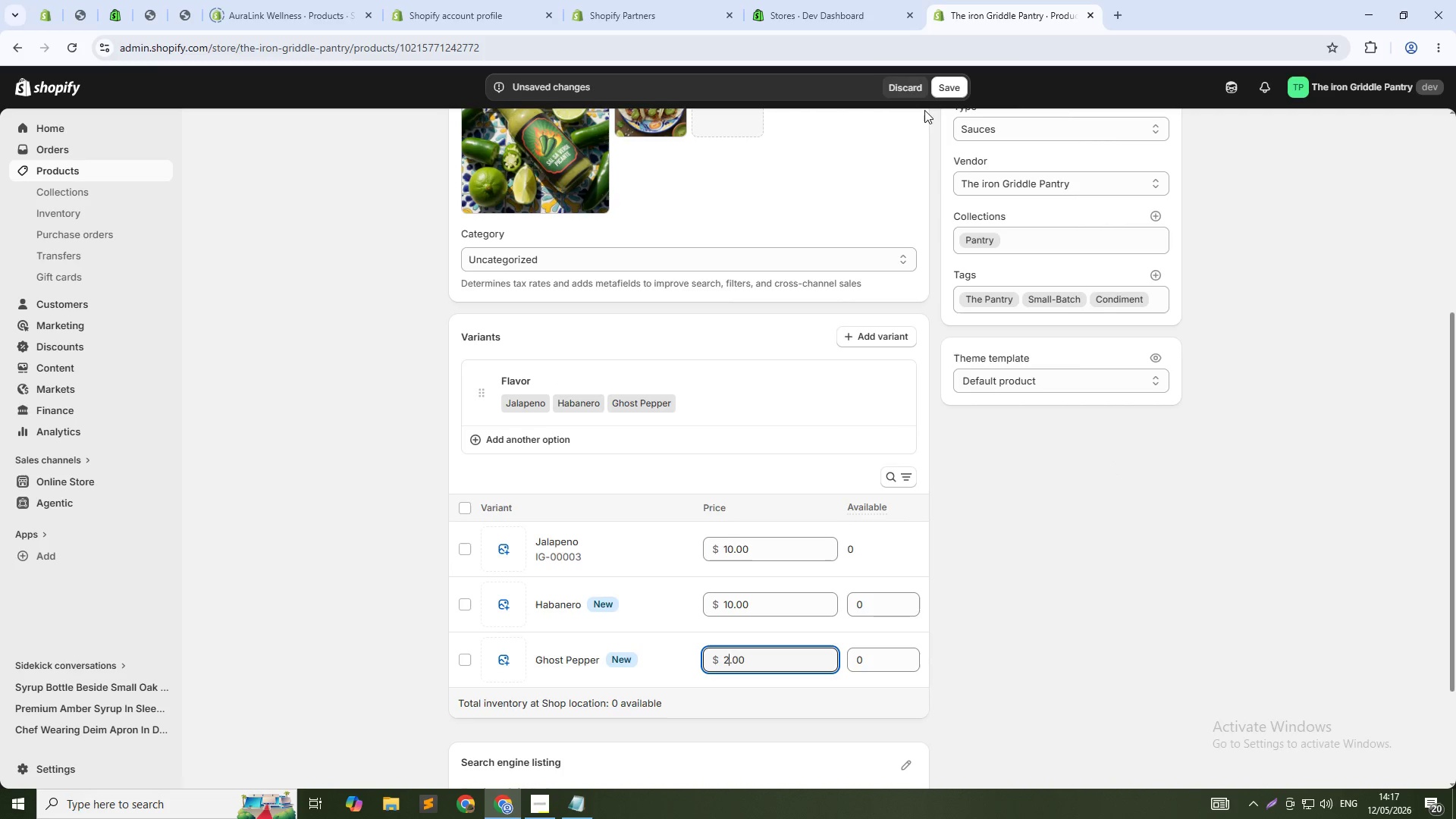 
key(Backspace)
key(Backspace)
type(2)
key(Backspace)
type(12)
 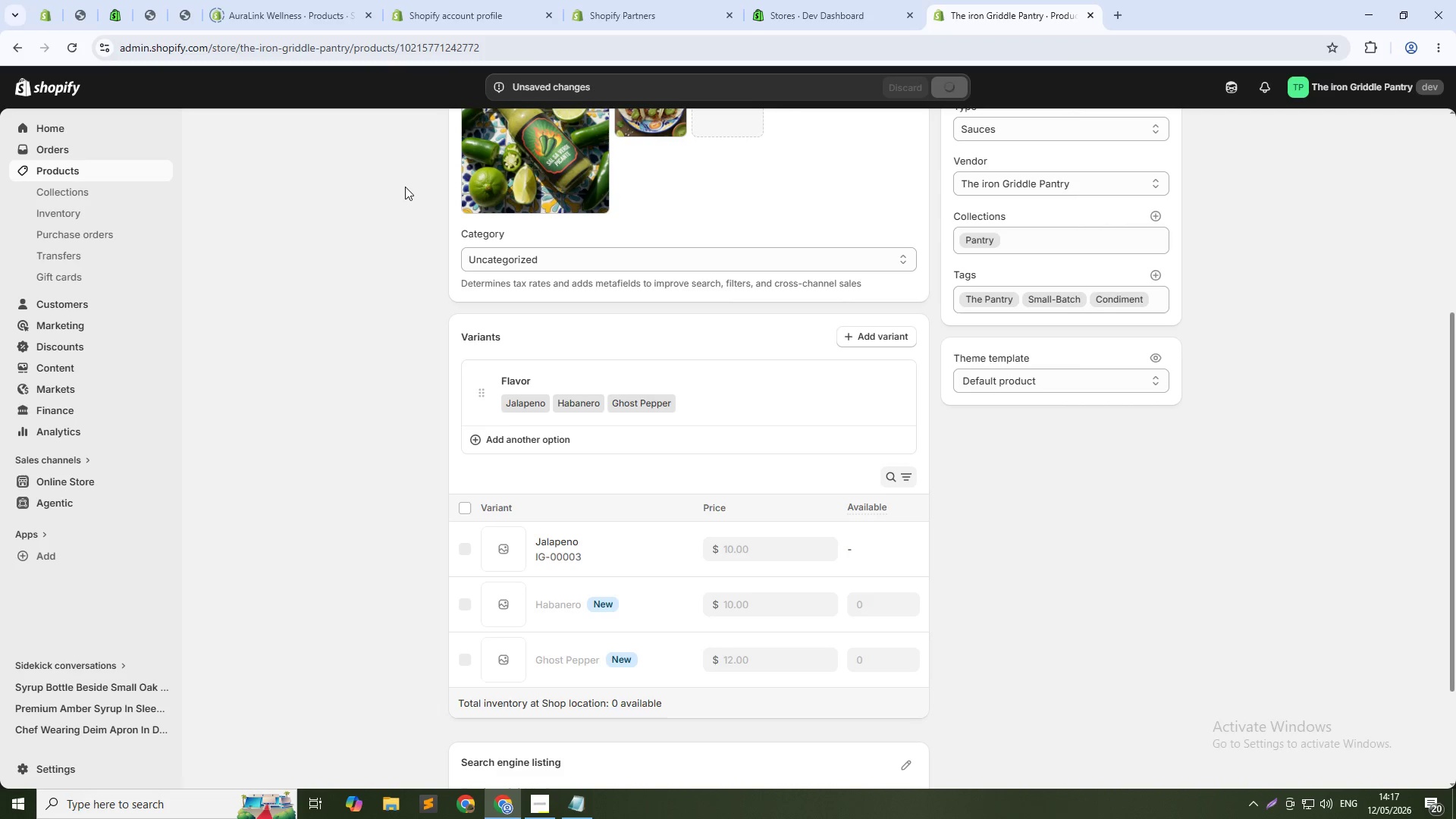 
wait(10.83)
 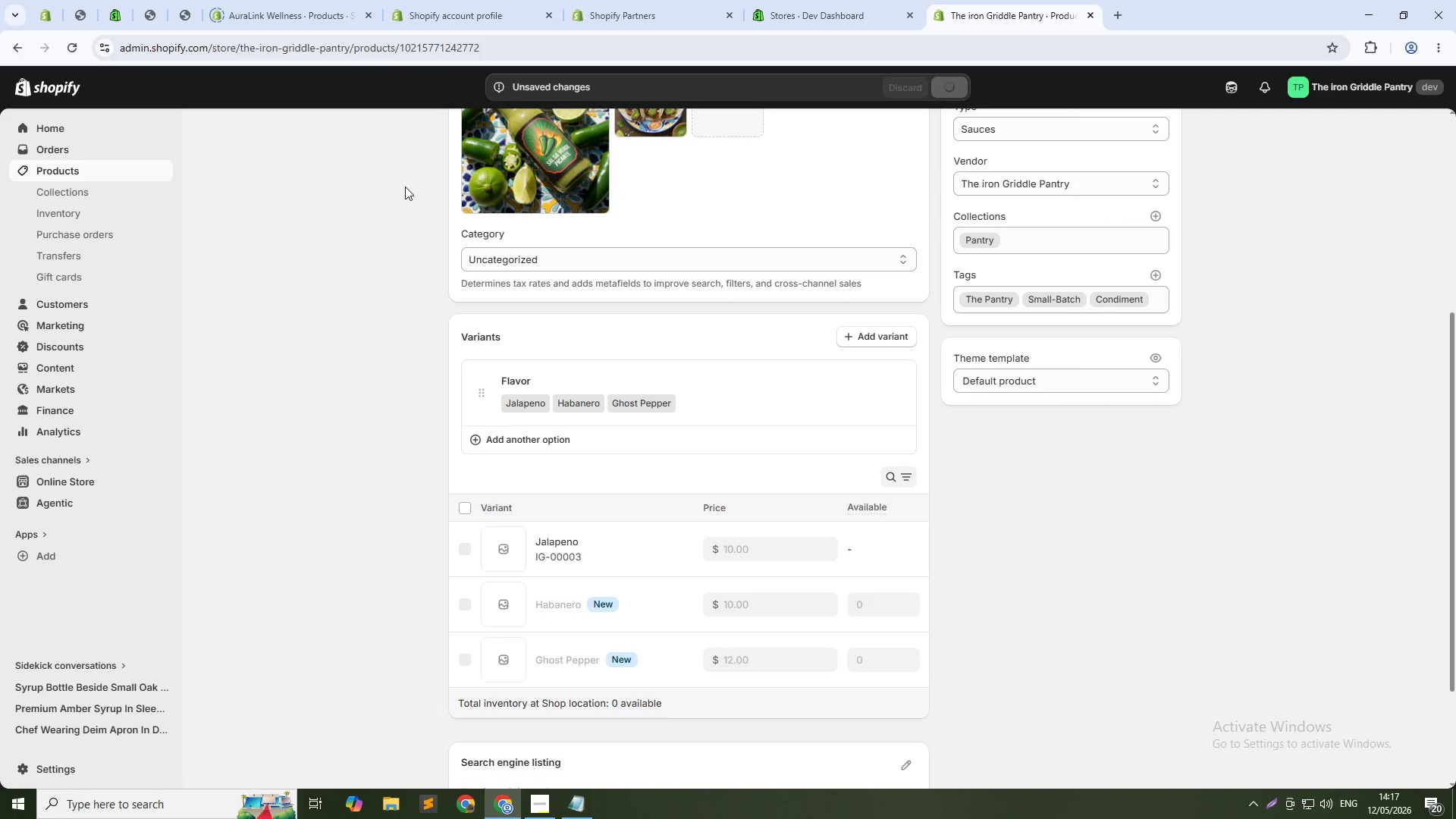 
left_click([54, 177])
 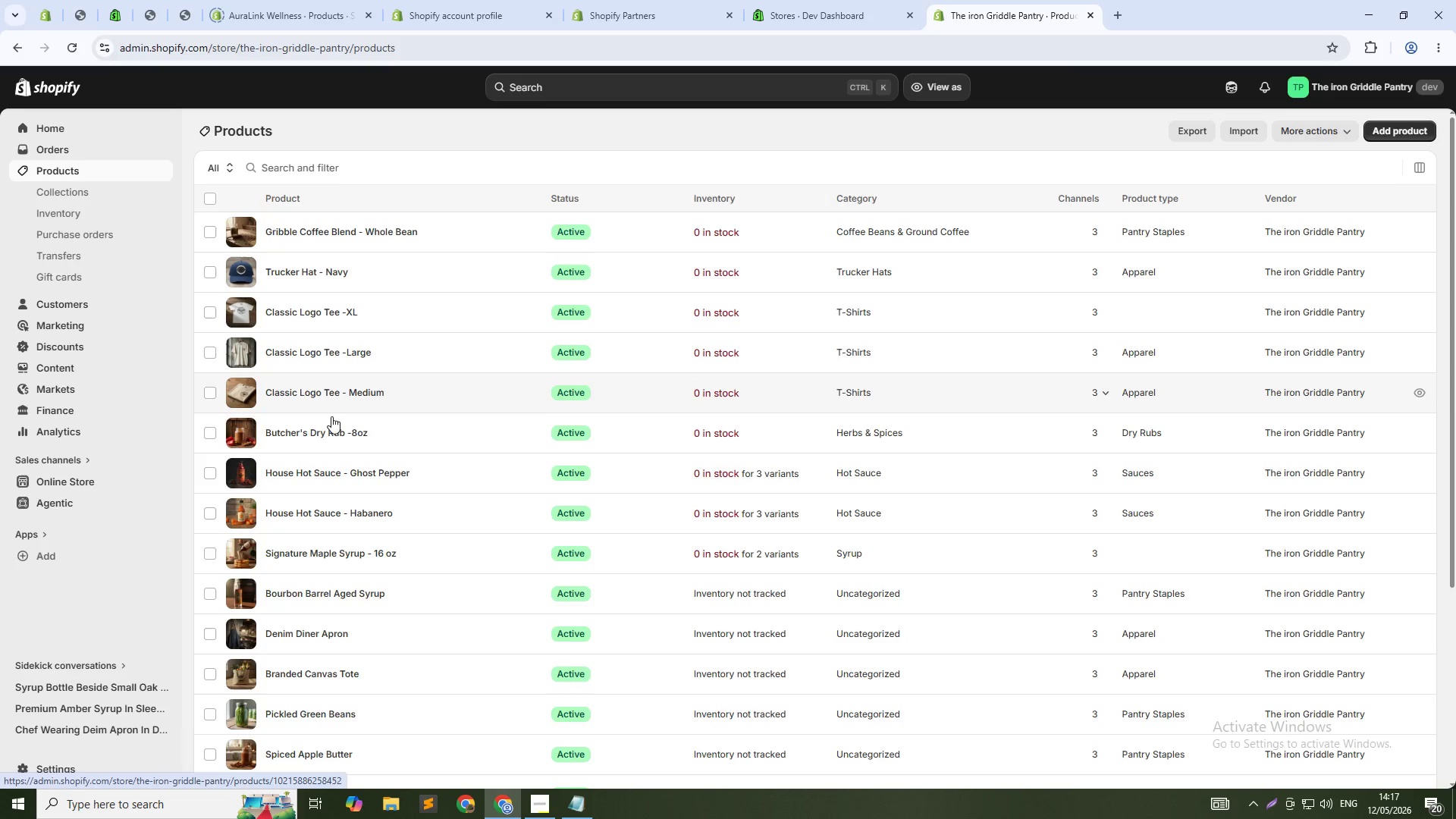 
left_click([328, 430])
 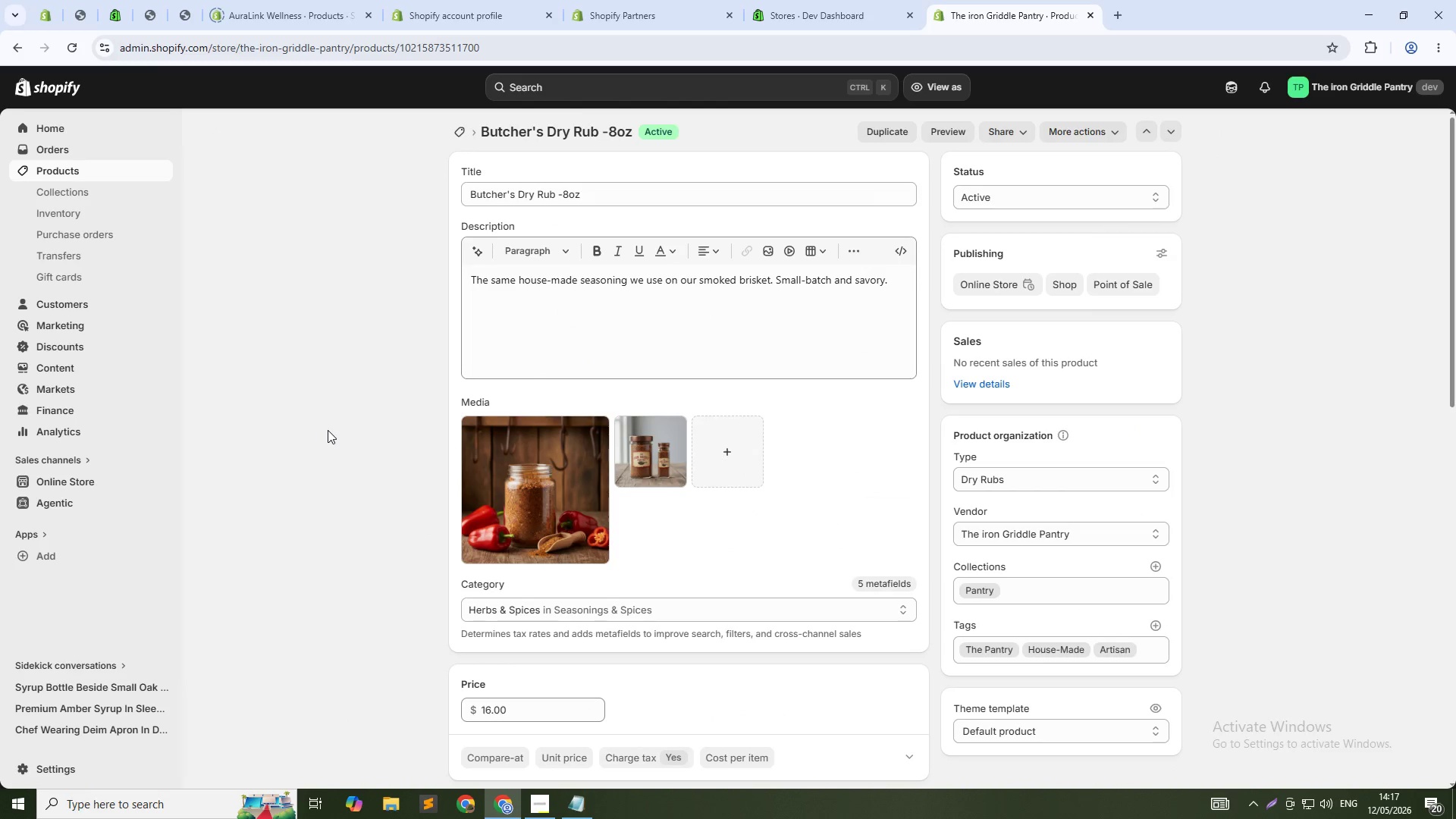 
scroll: coordinate [535, 598], scroll_direction: down, amount: 7.0
 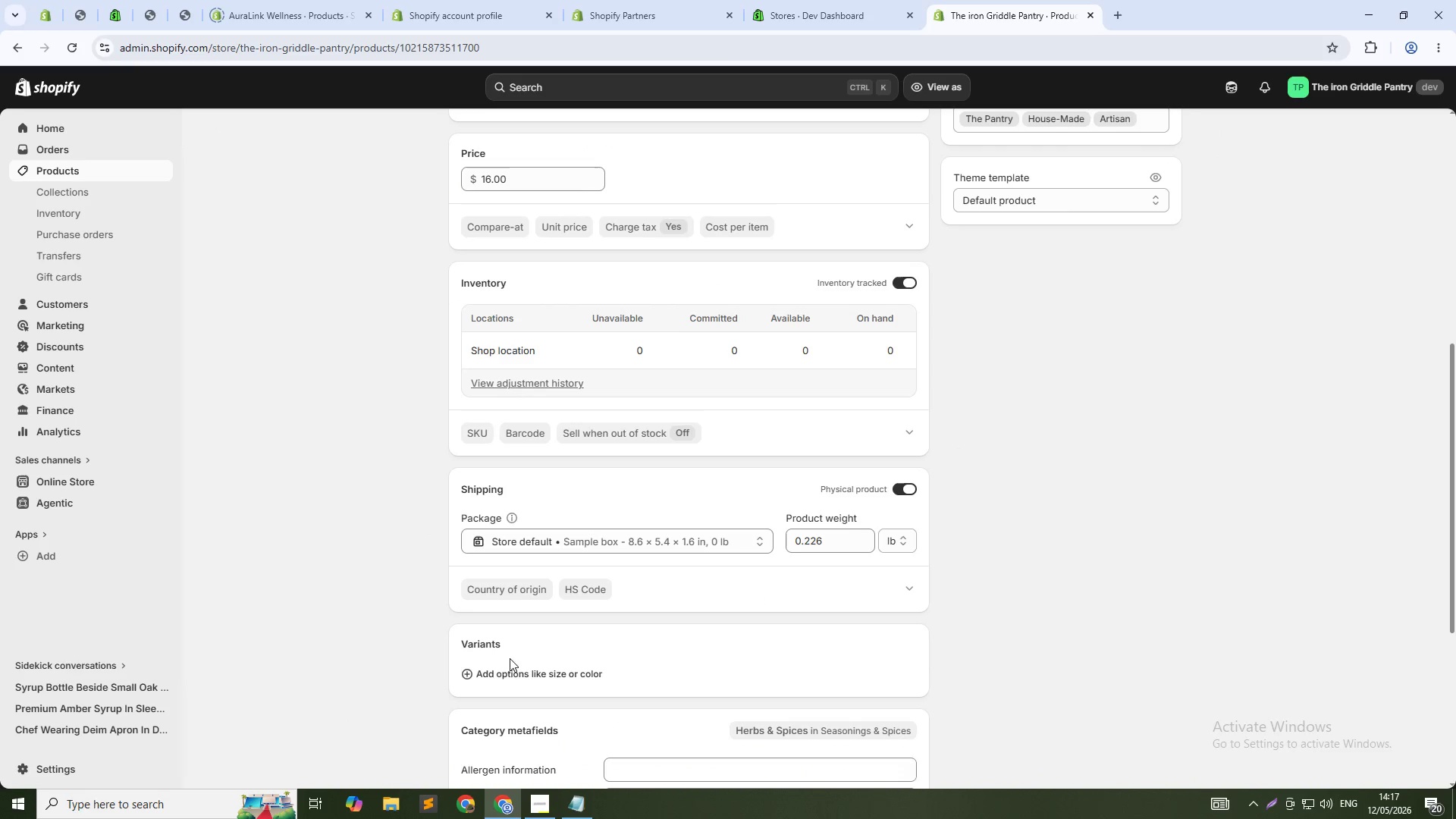 
left_click([510, 670])
 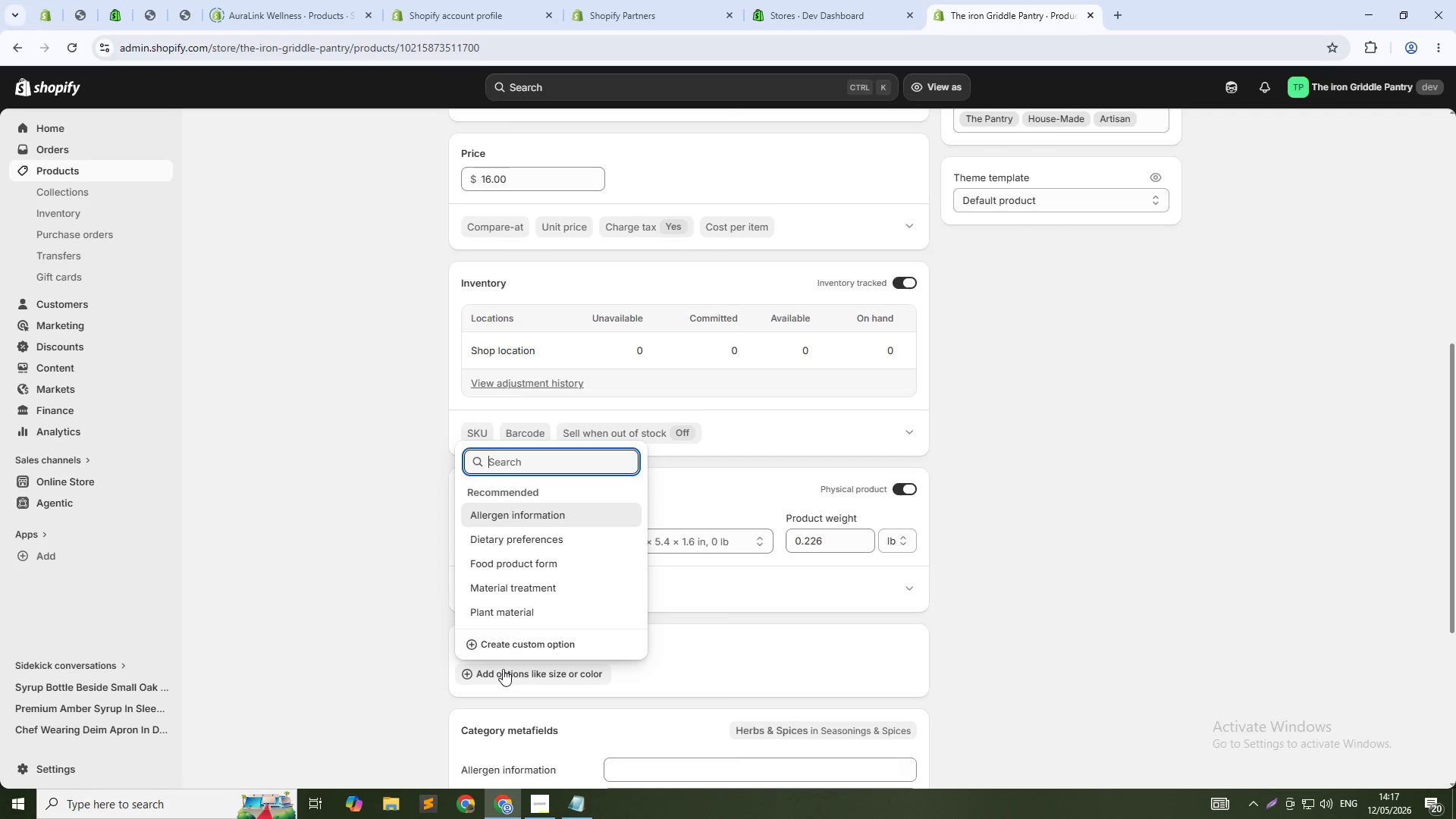 
key(Alt+Tab)